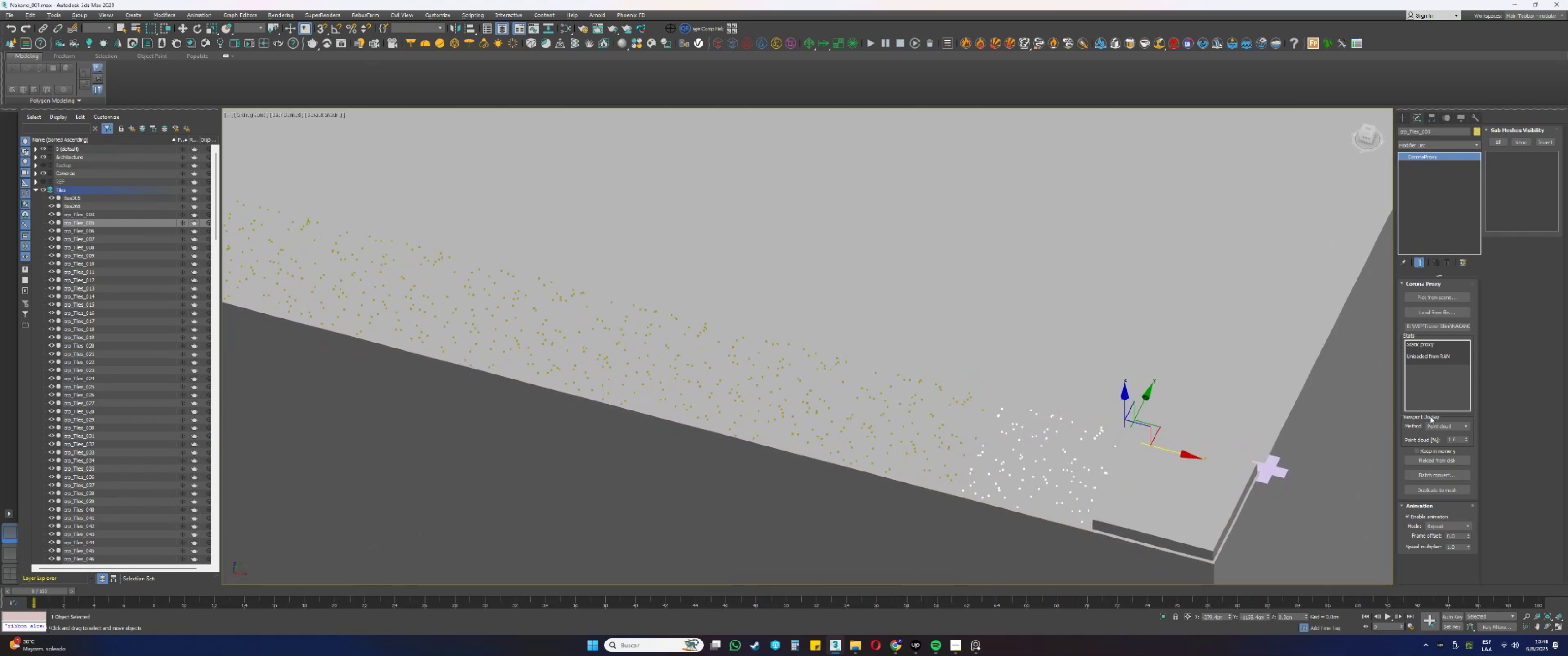 
left_click([1455, 425])
 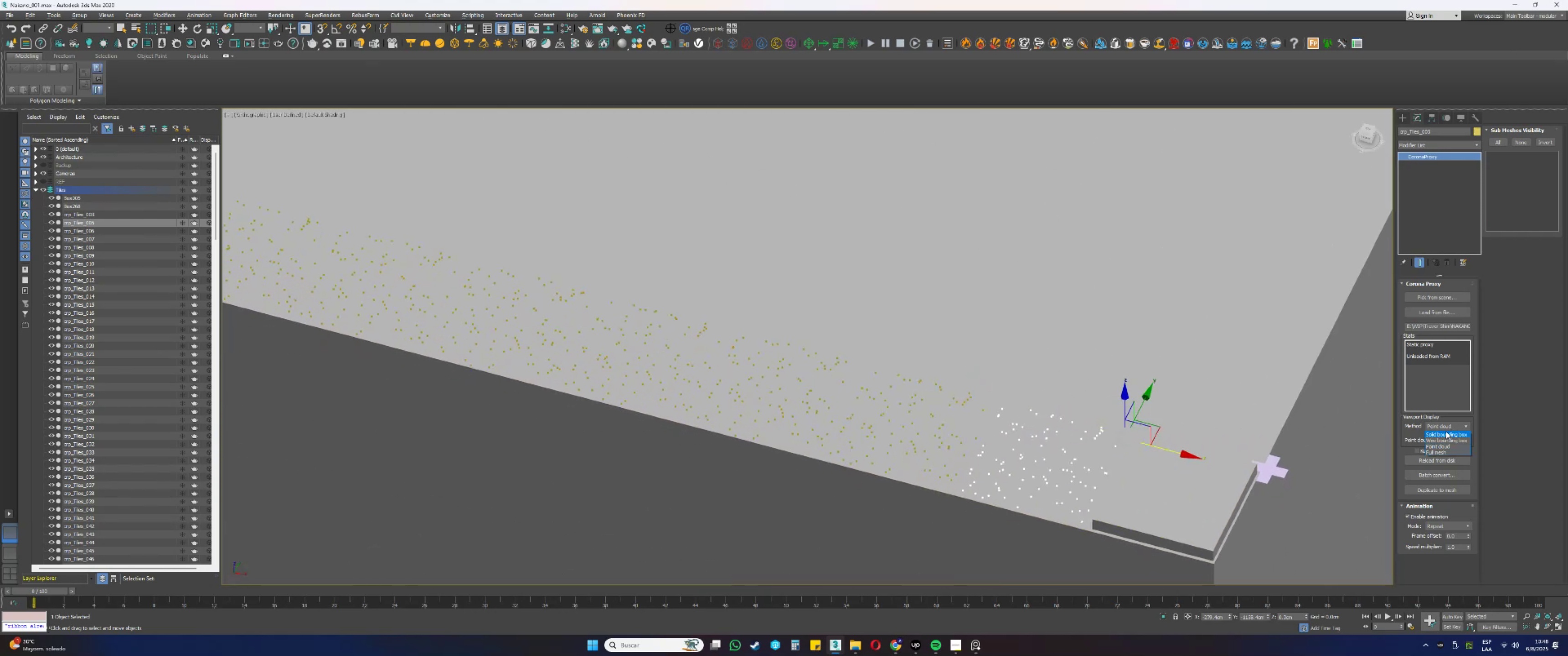 
left_click([1445, 432])
 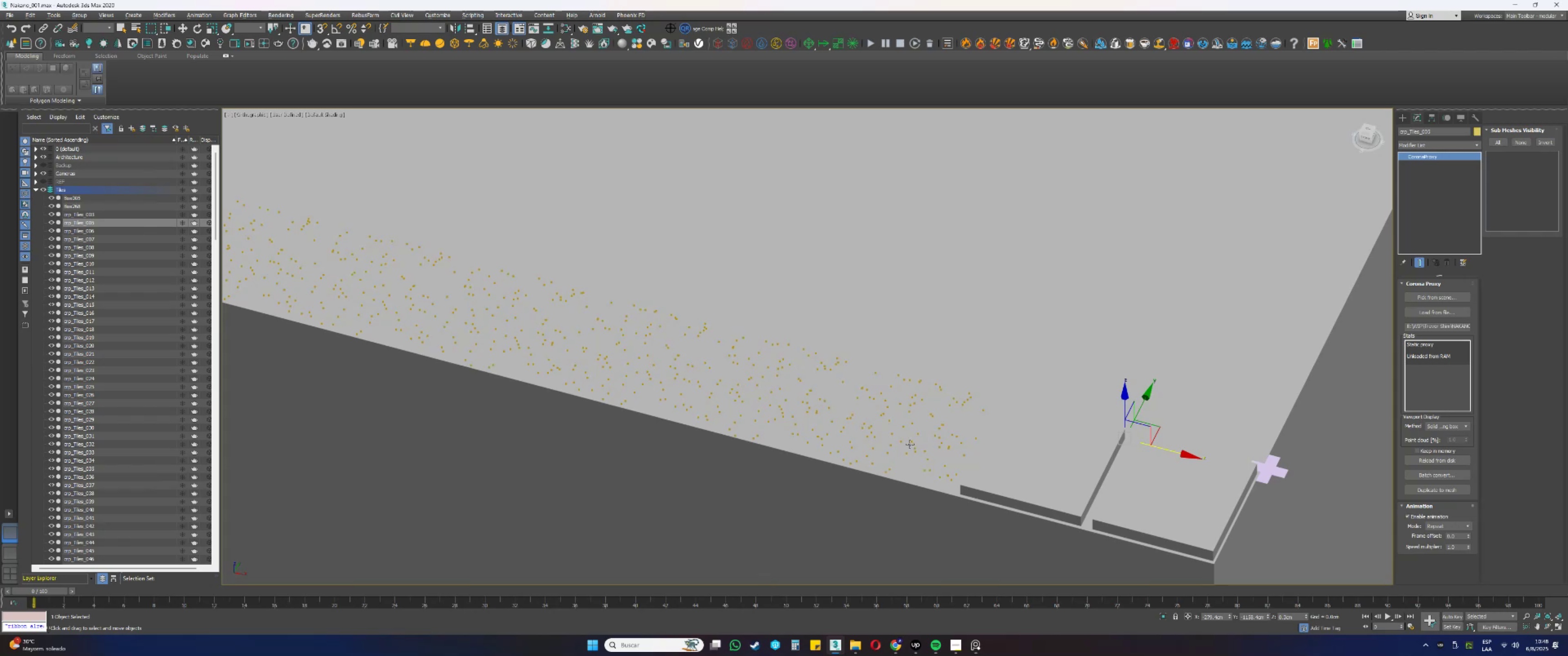 
key(F3)
 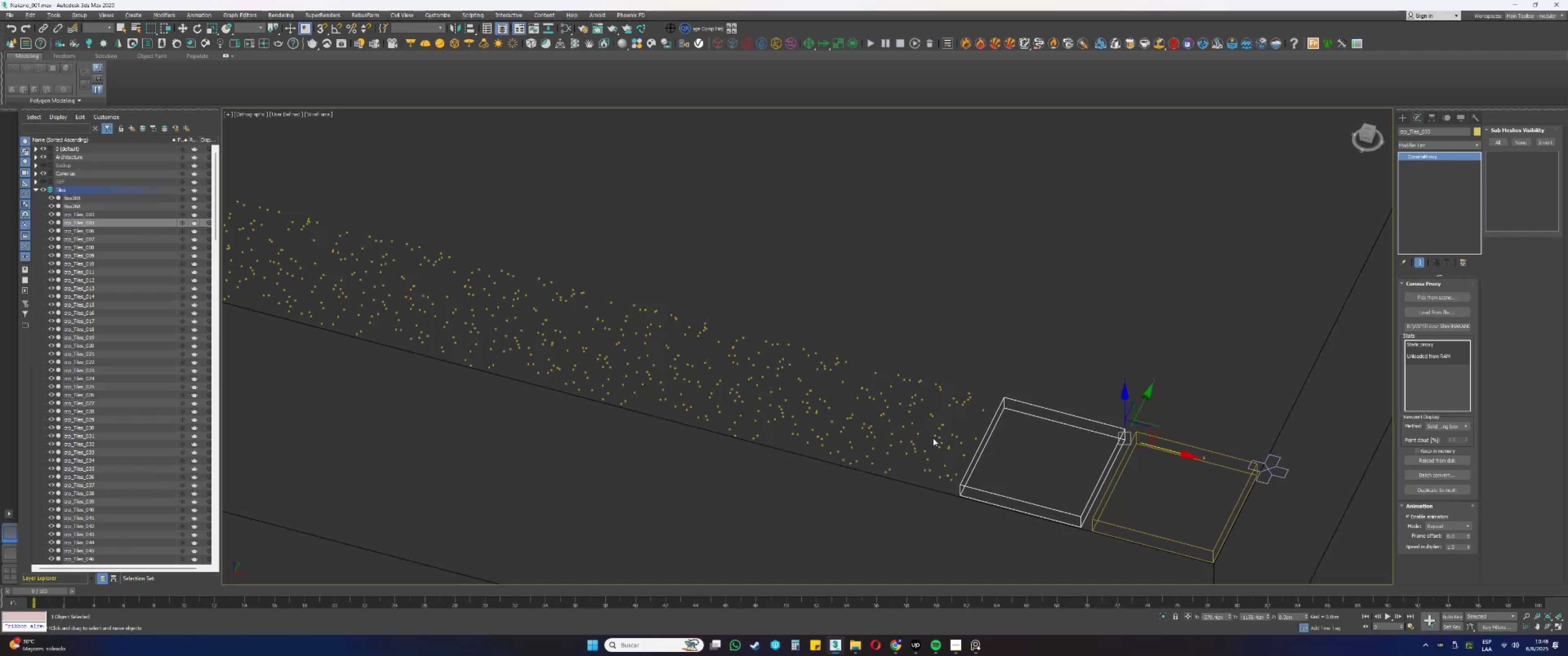 
key(F3)
 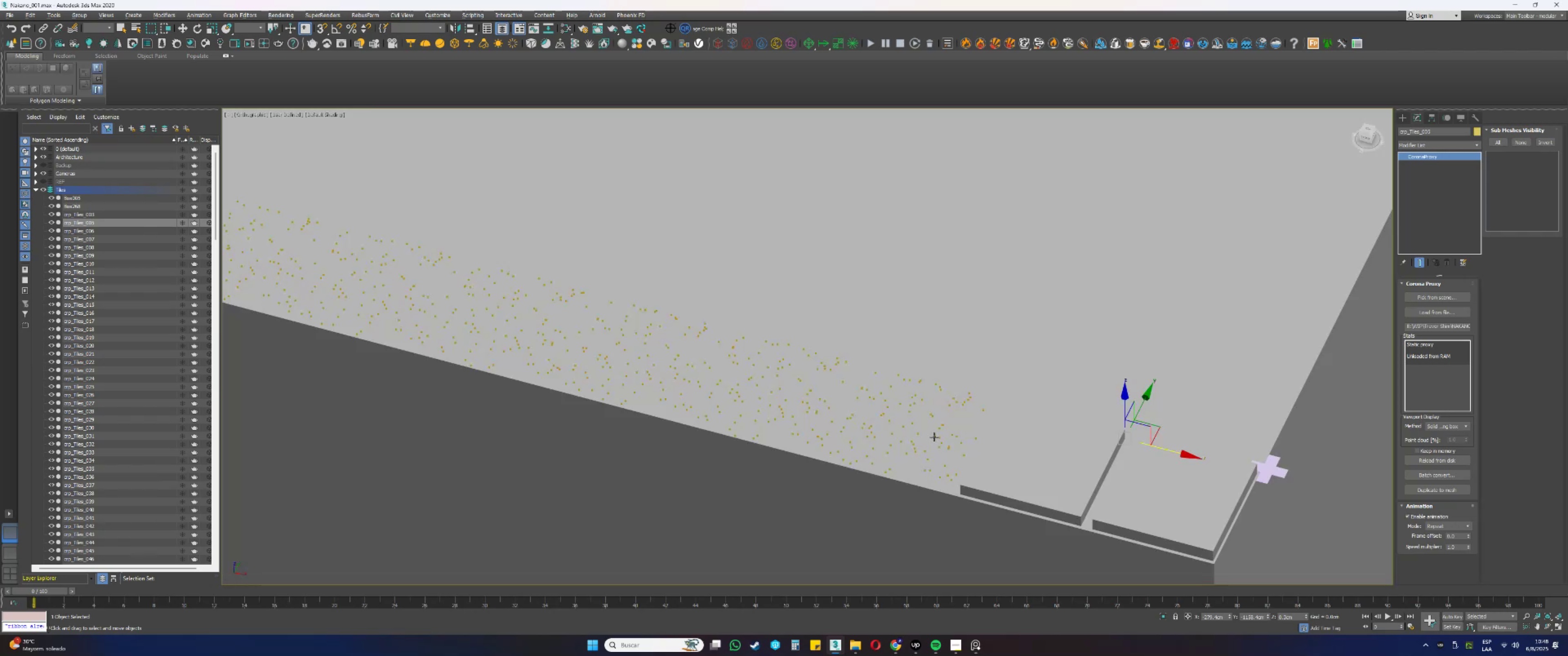 
left_click([937, 435])
 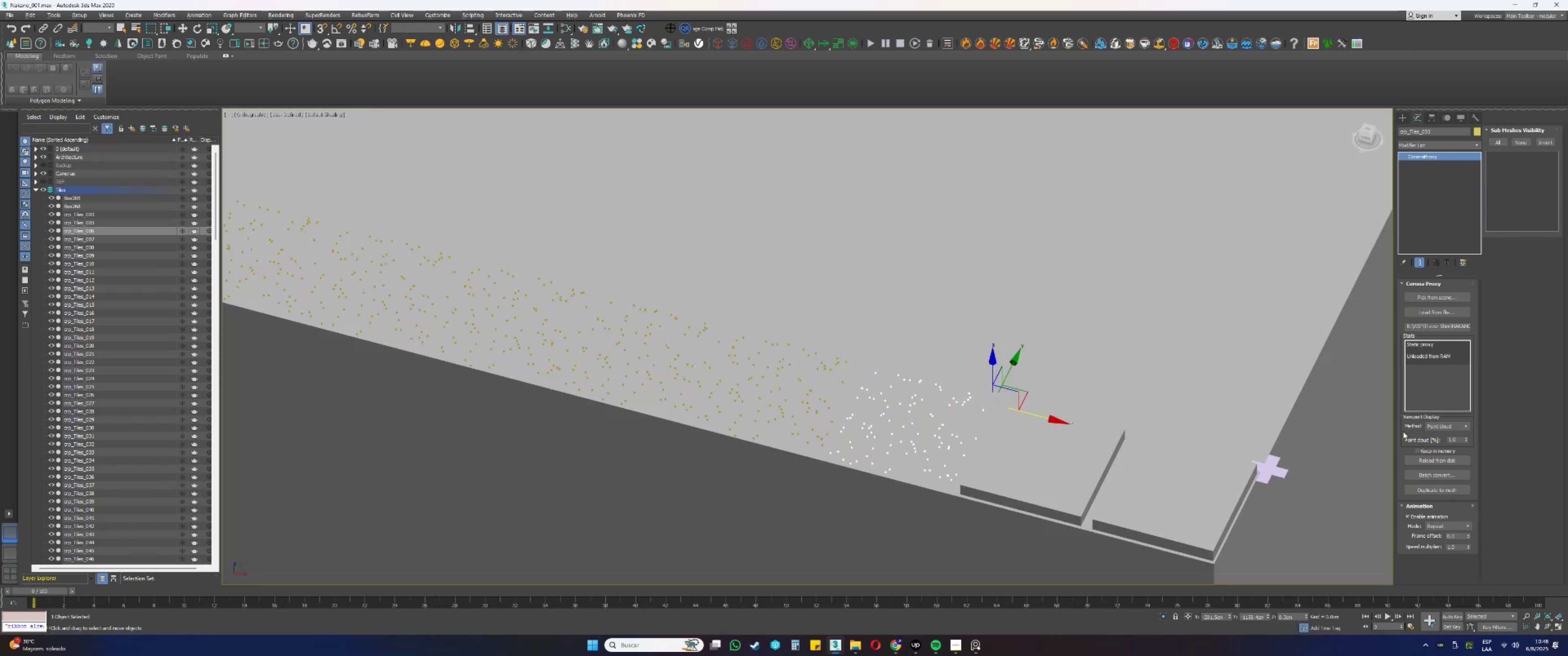 
key(Q)
 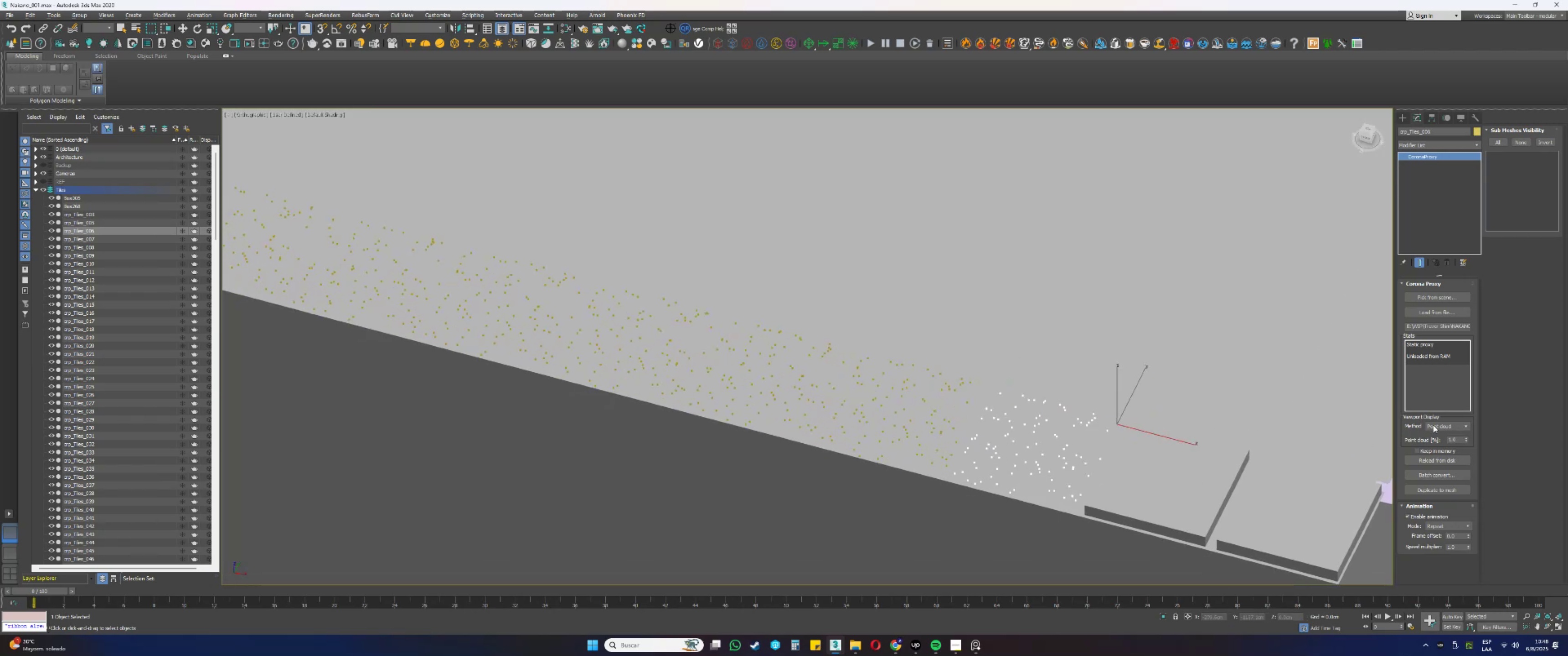 
left_click([1448, 425])
 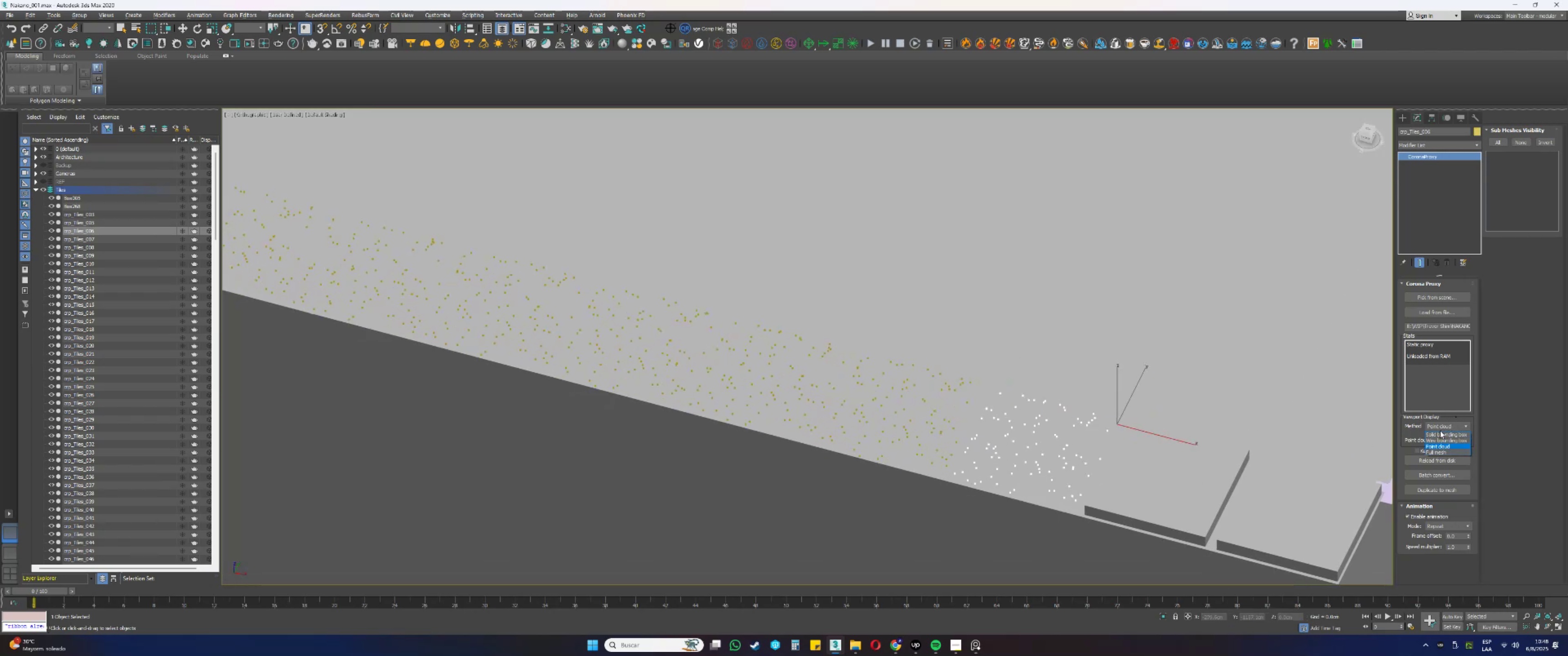 
left_click([1438, 436])
 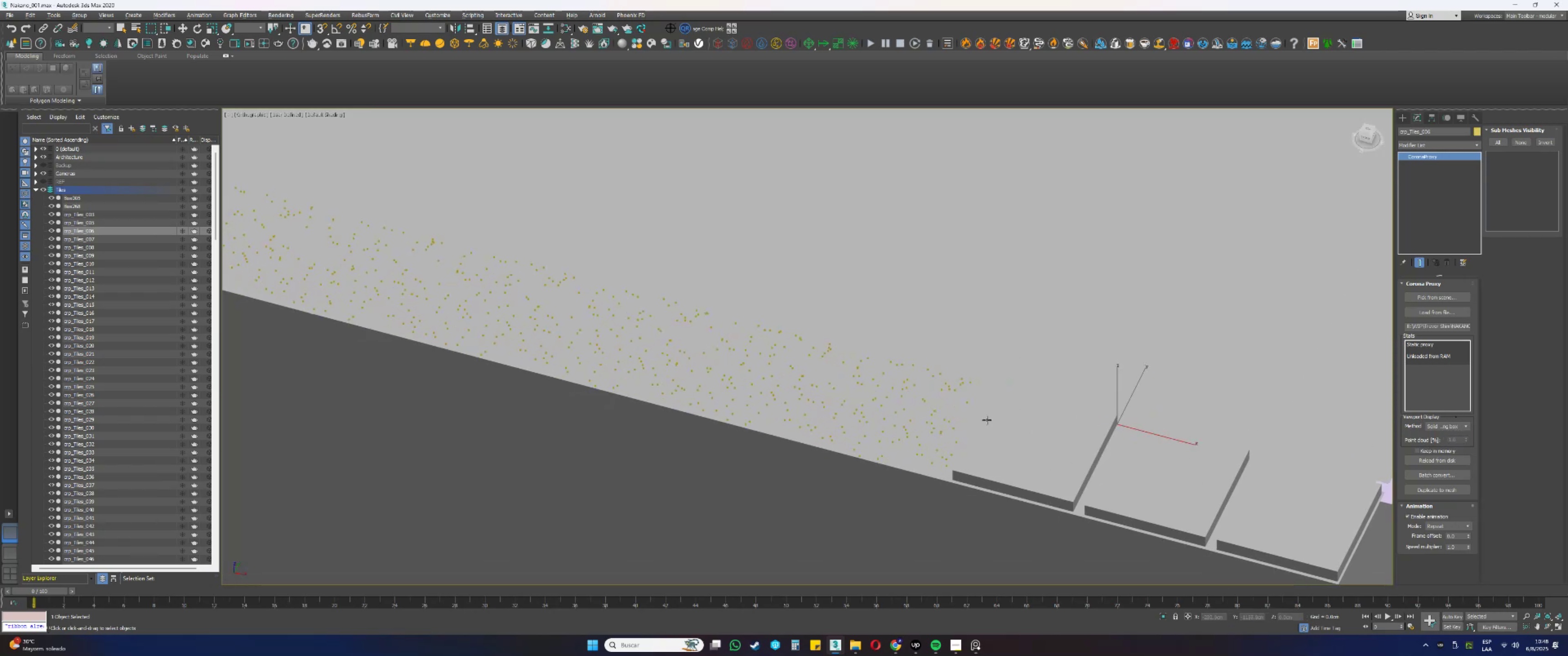 
left_click([926, 406])
 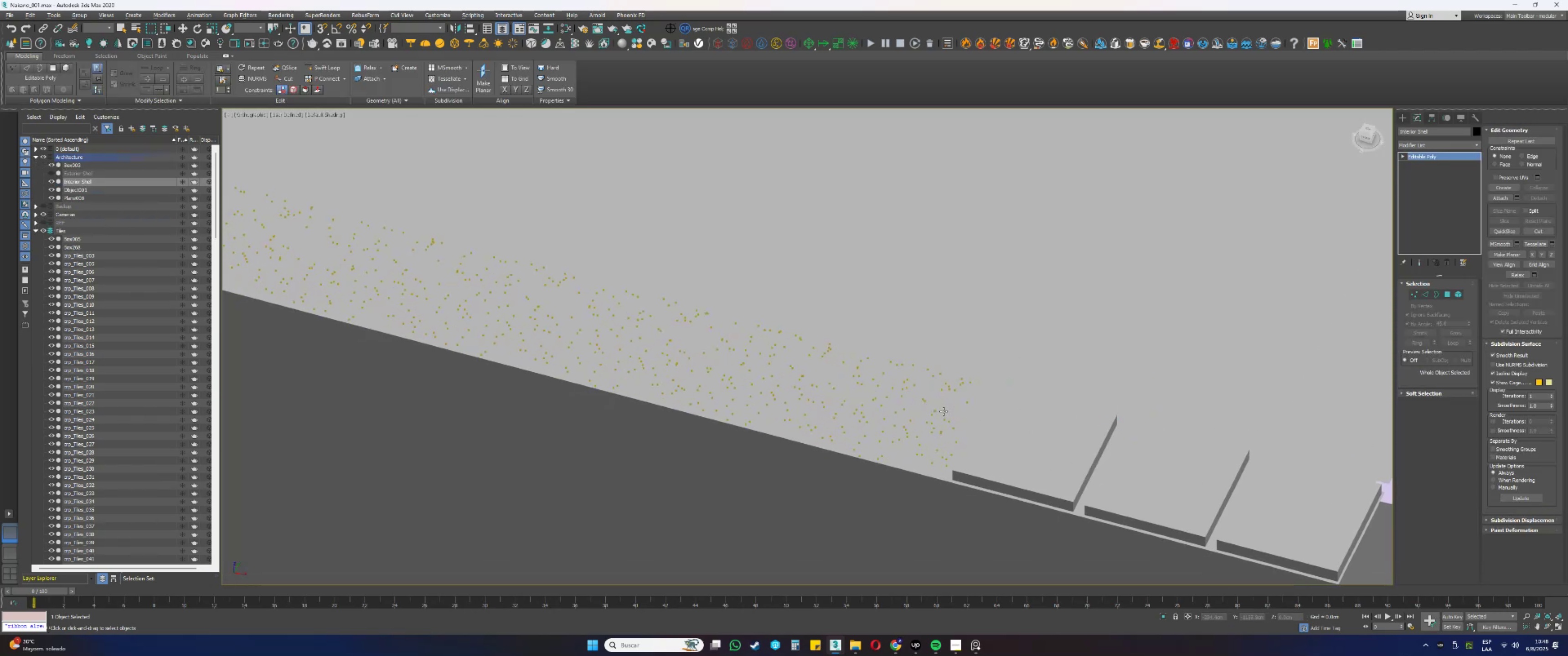 
key(F3)
 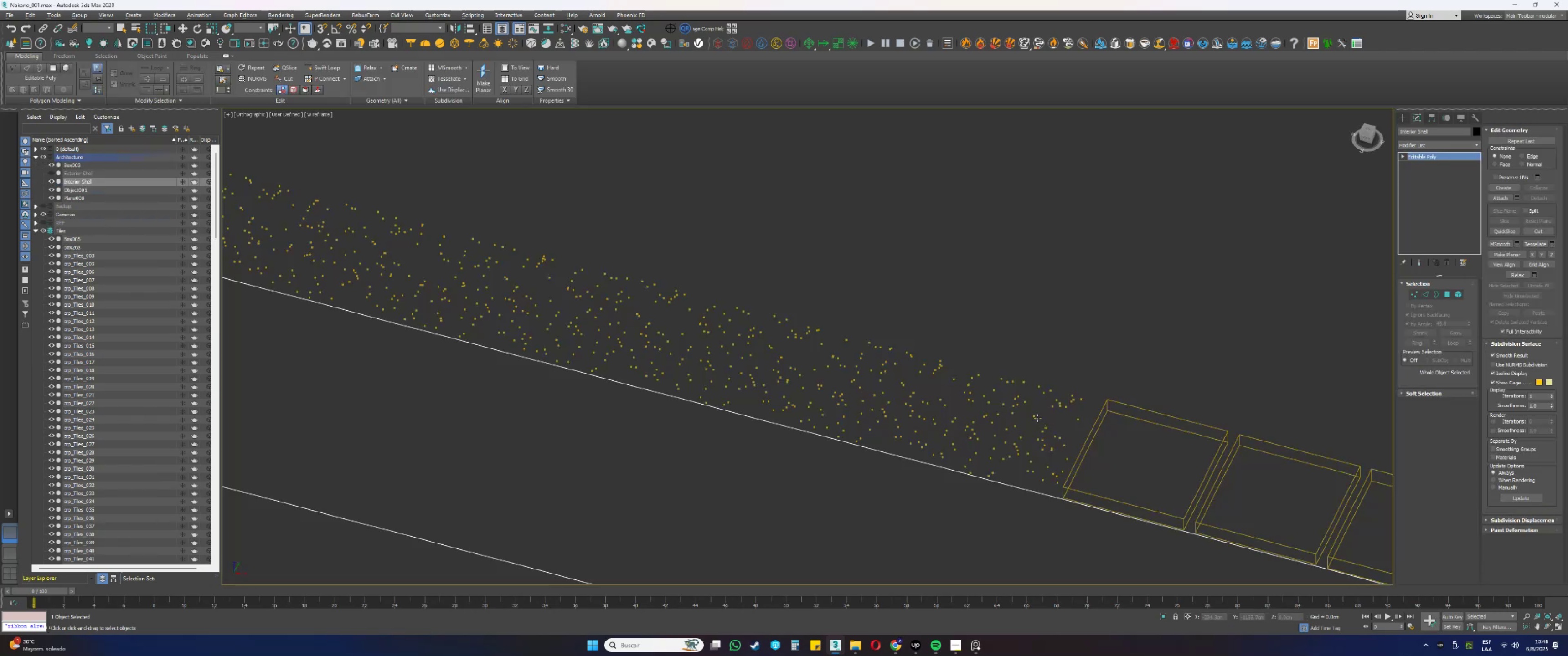 
left_click([1036, 416])
 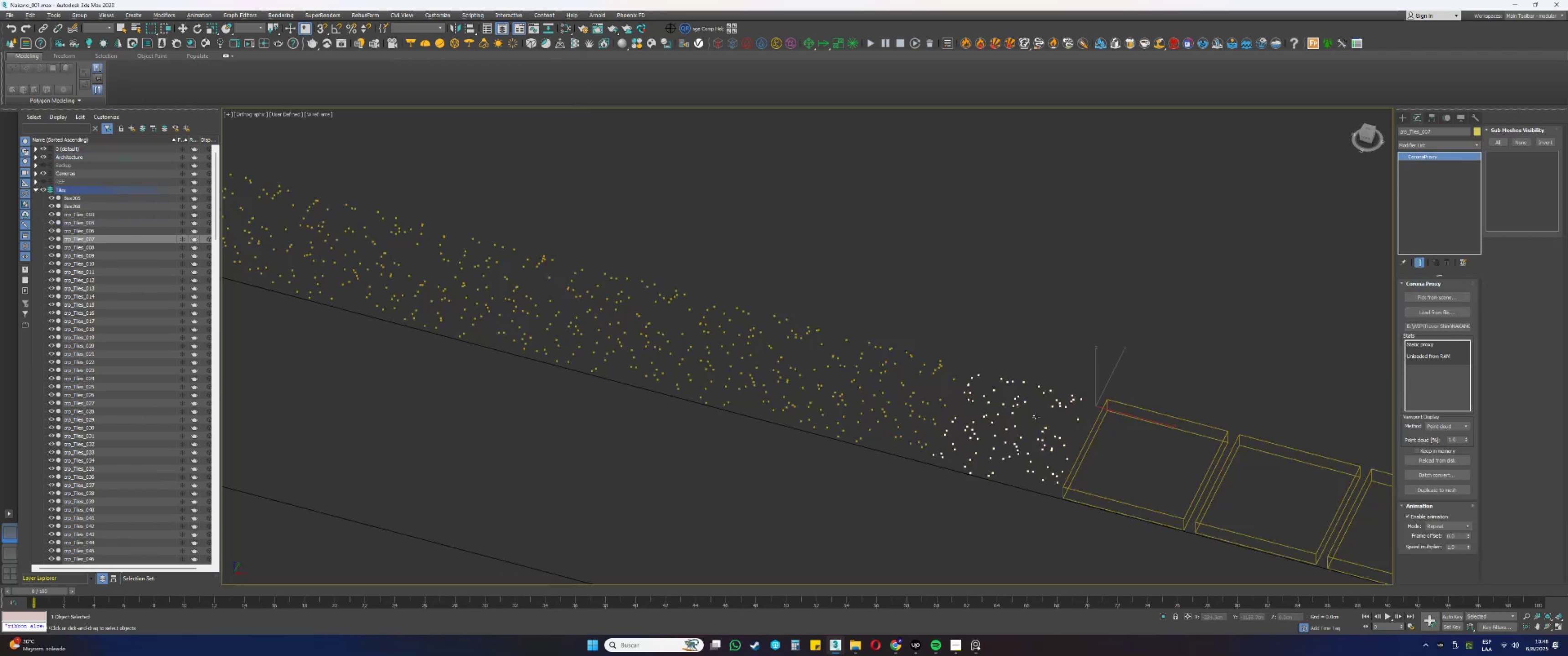 
key(F3)
 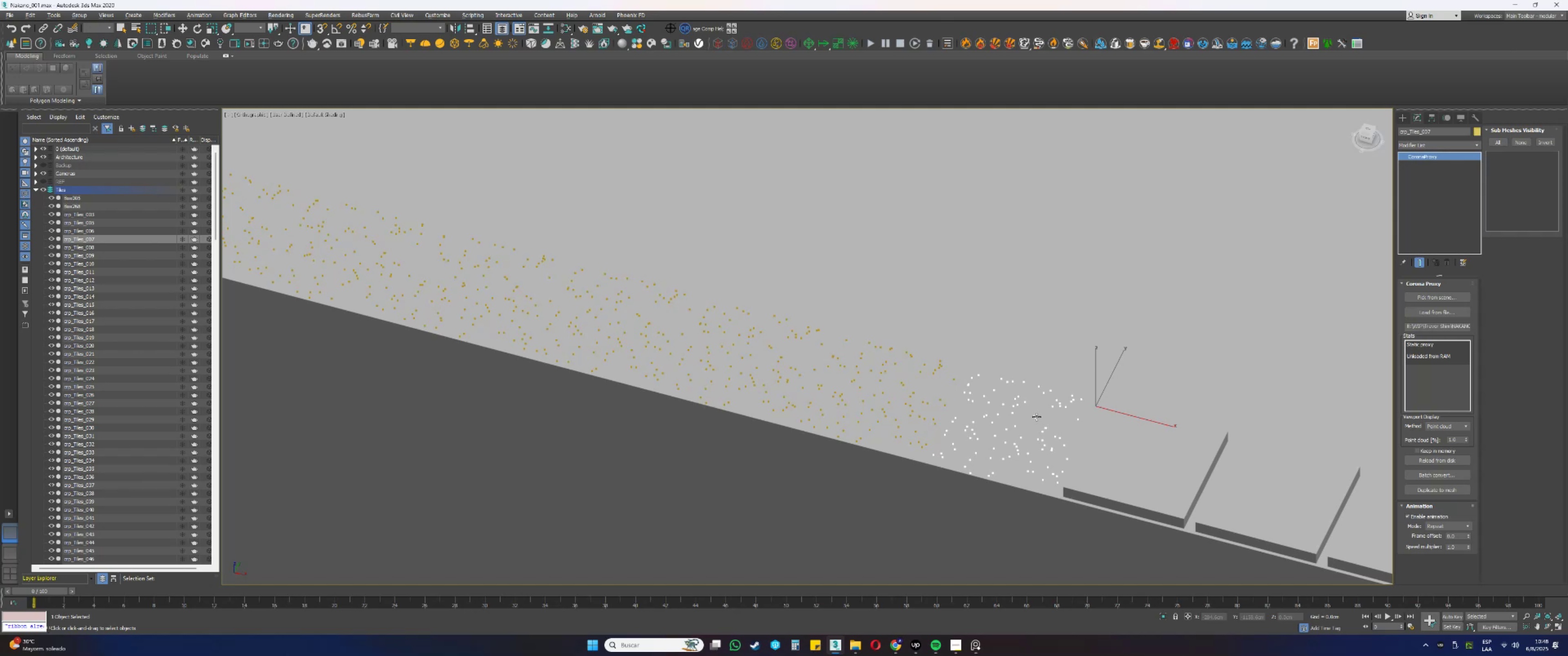 
left_click([1444, 423])
 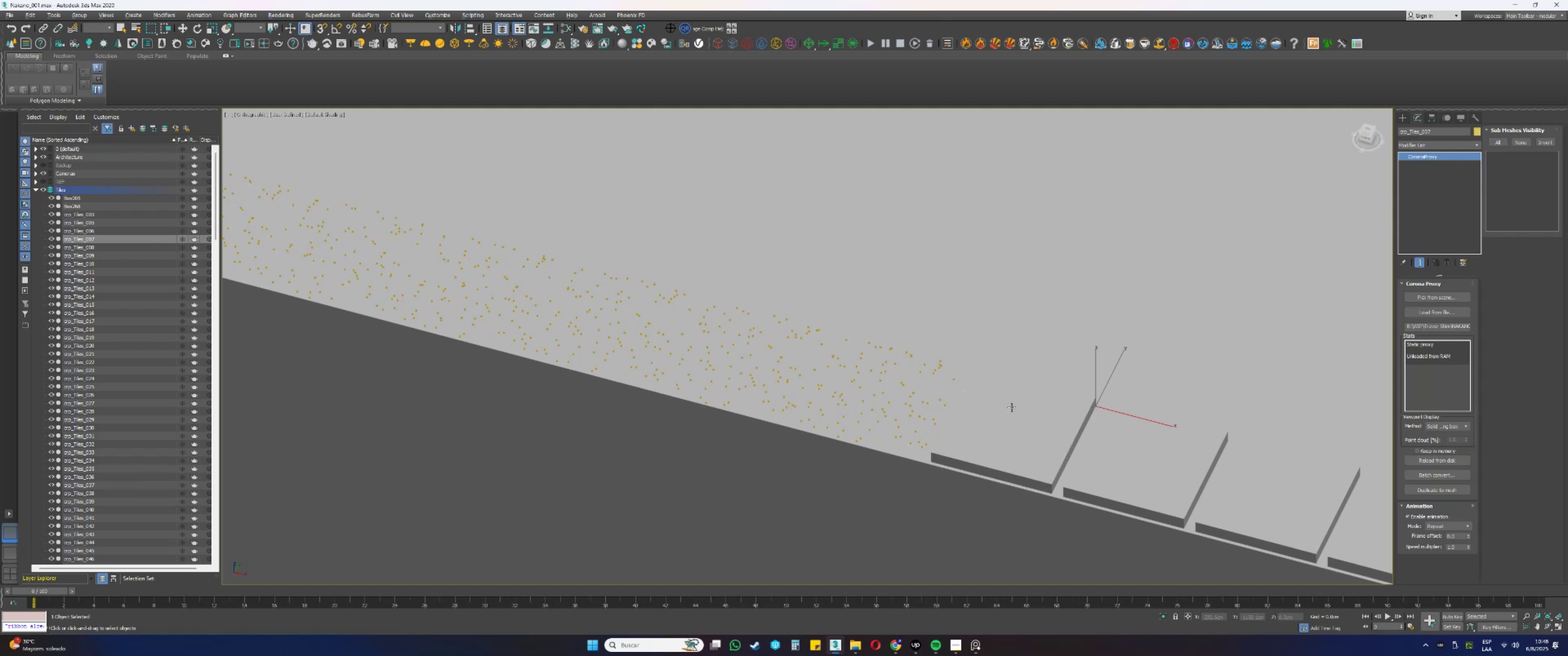 
key(F3)
 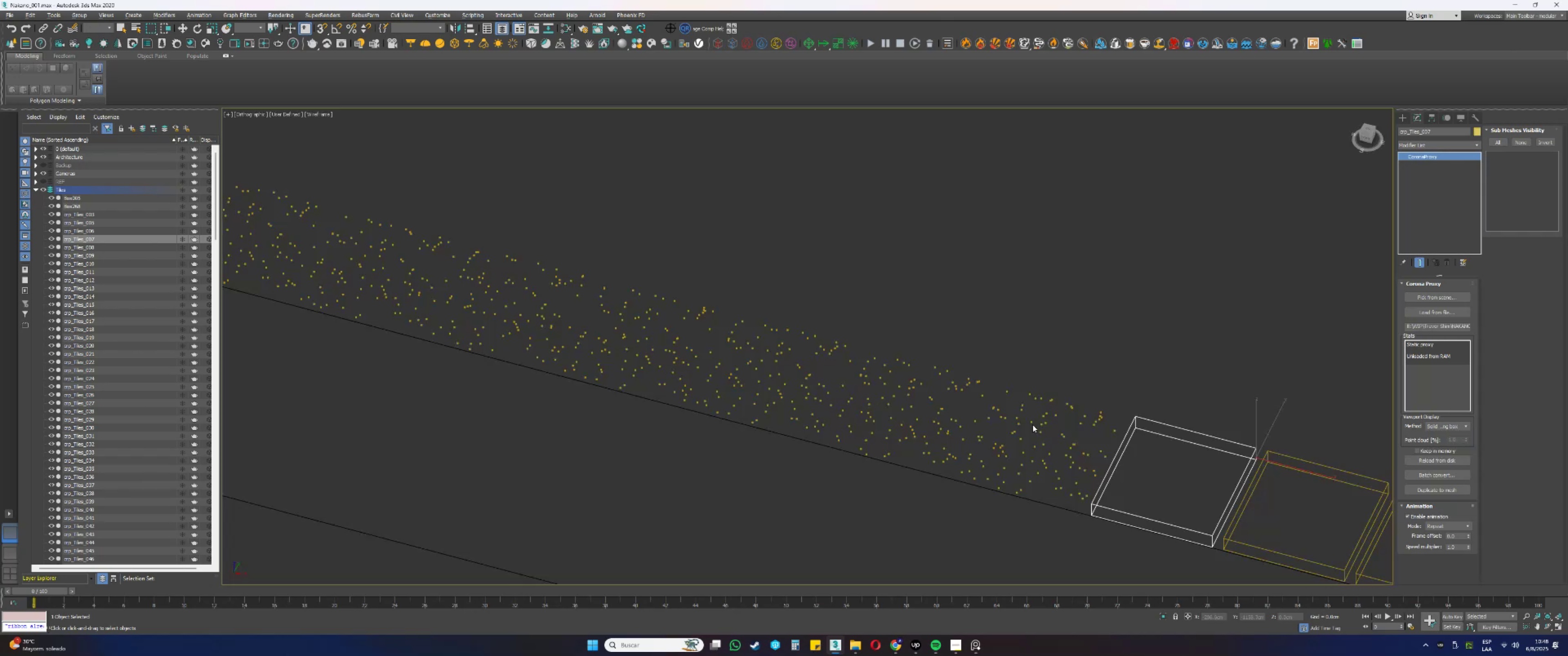 
left_click([1030, 422])
 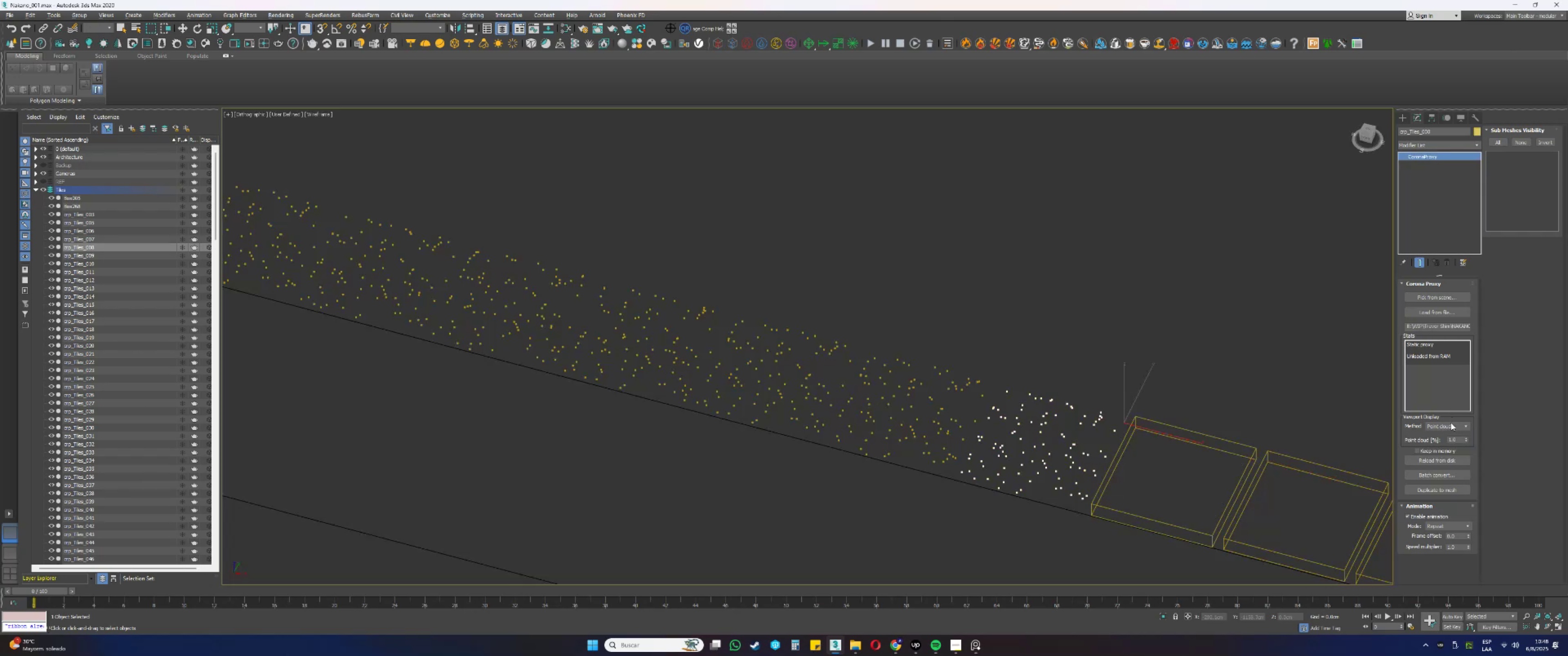 
left_click([1443, 429])
 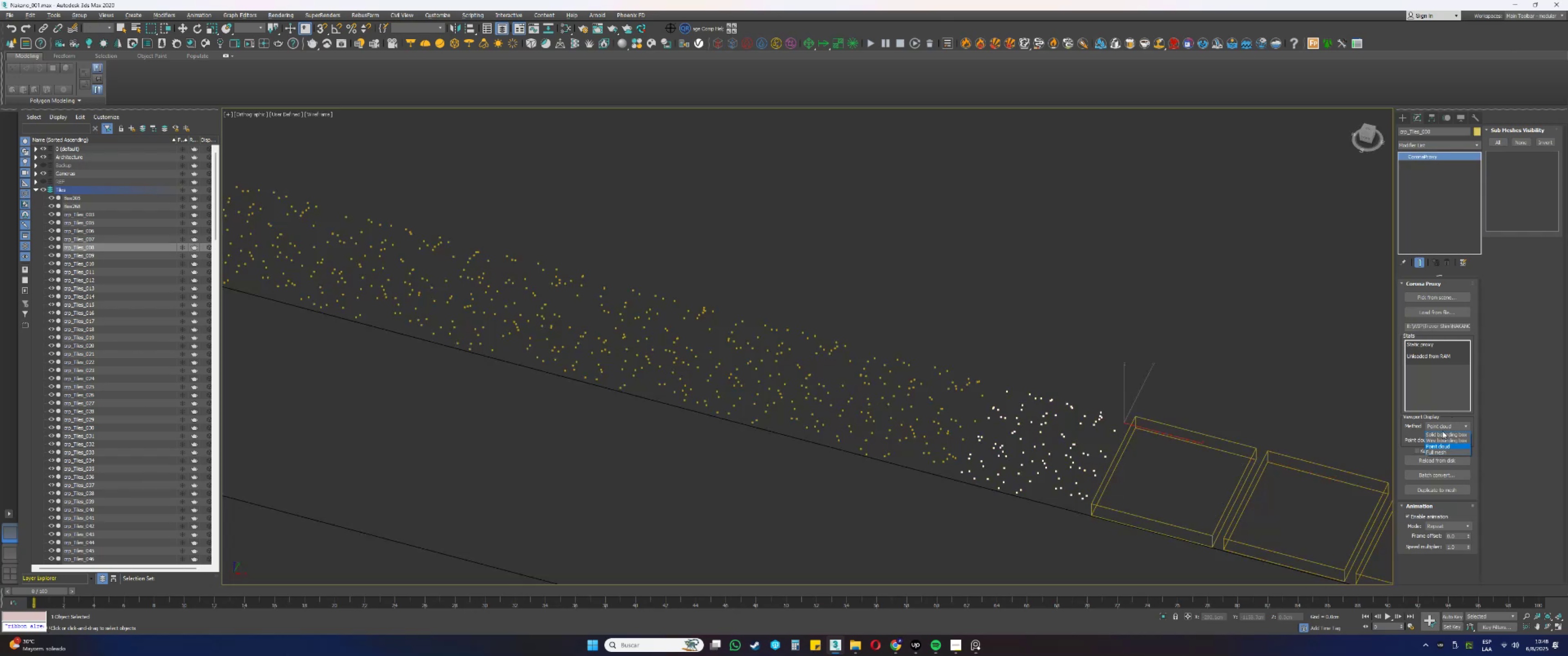 
left_click([1439, 435])
 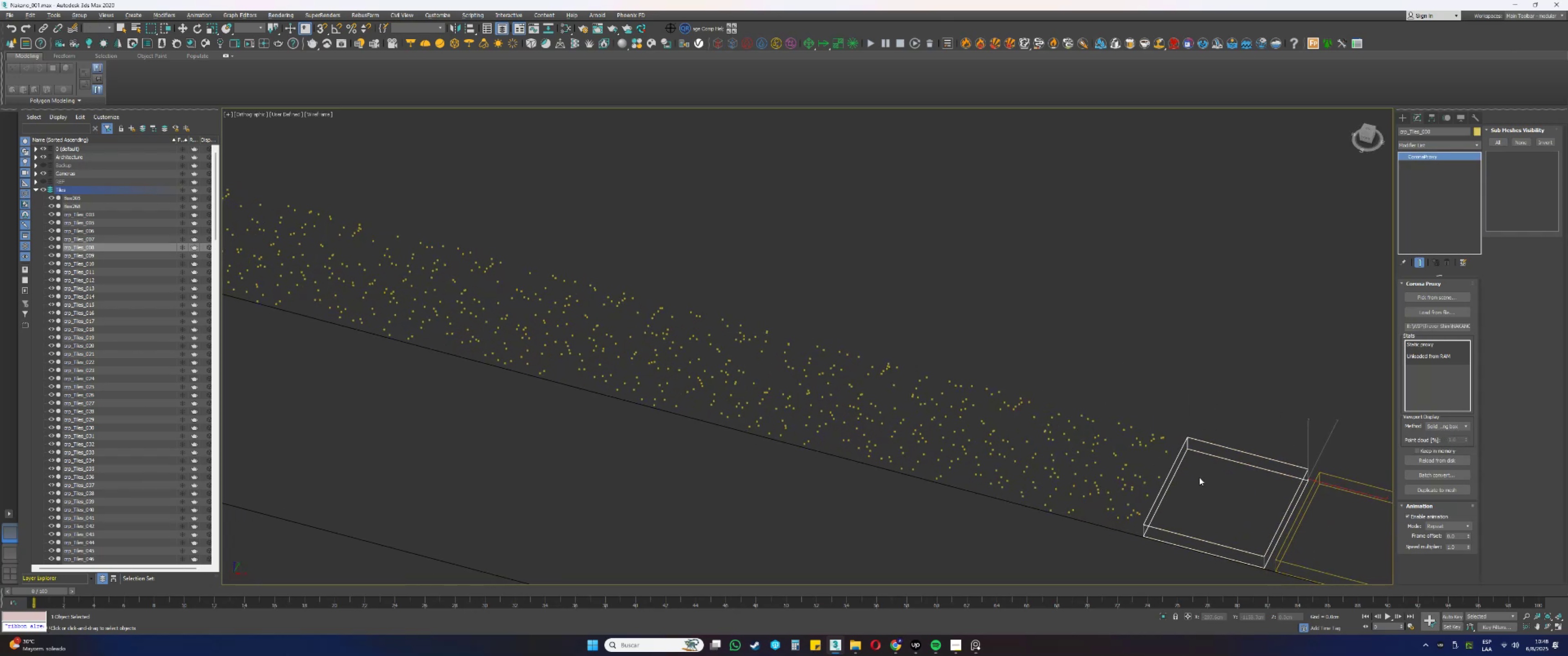 
wait(5.19)
 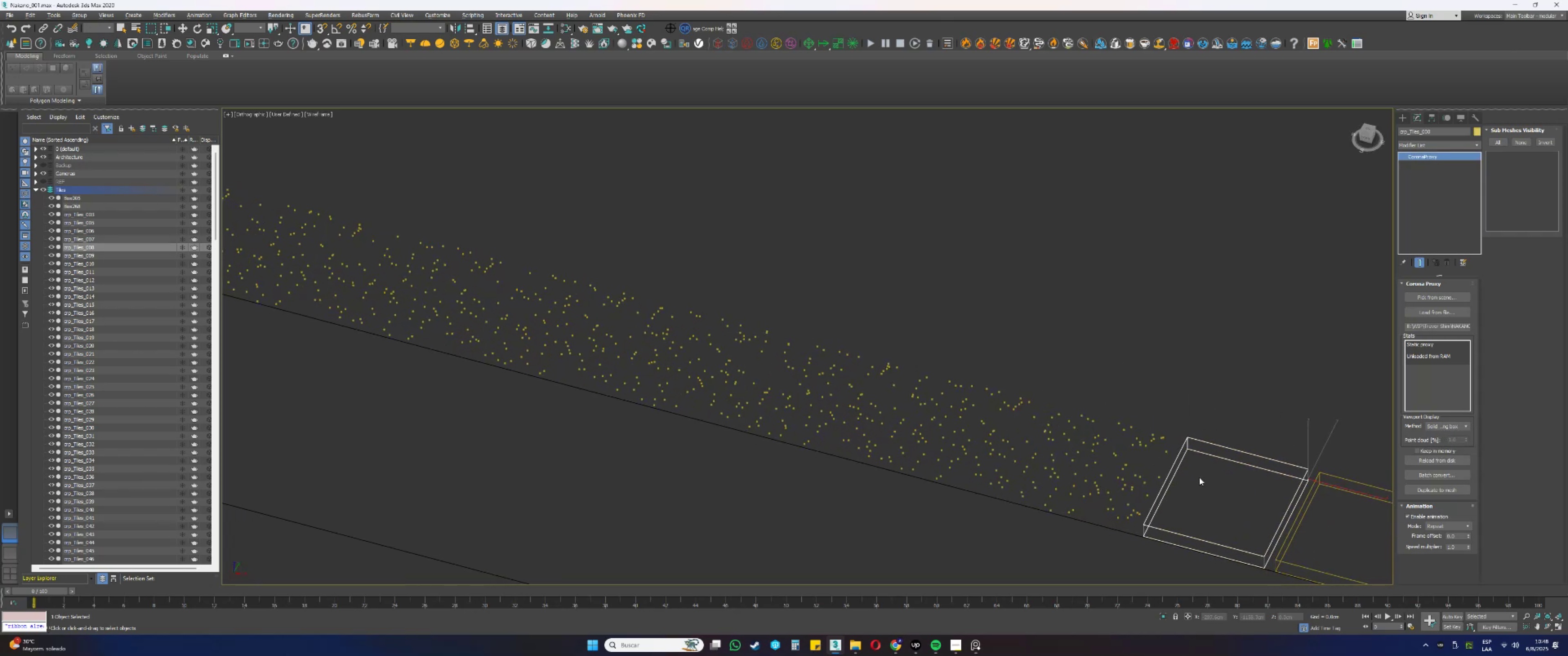 
left_click([1135, 440])
 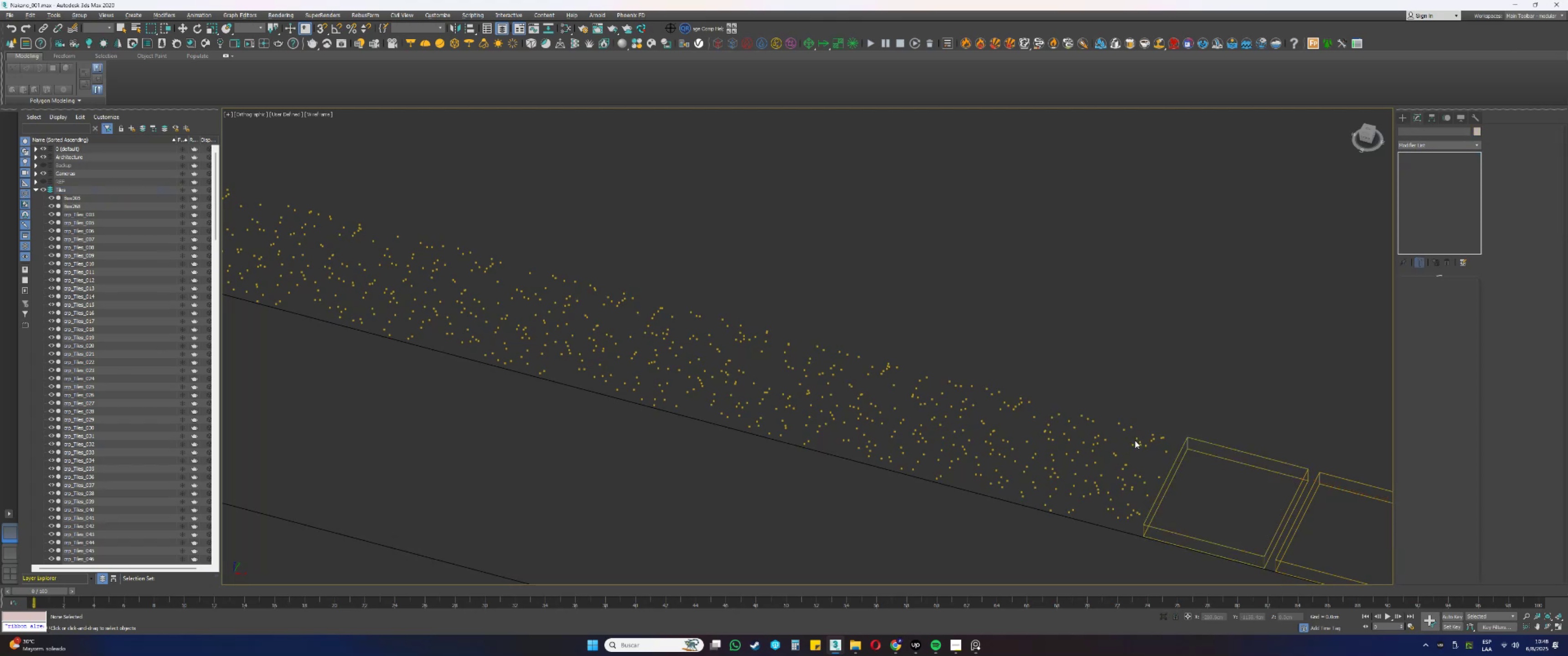 
left_click([1135, 441])
 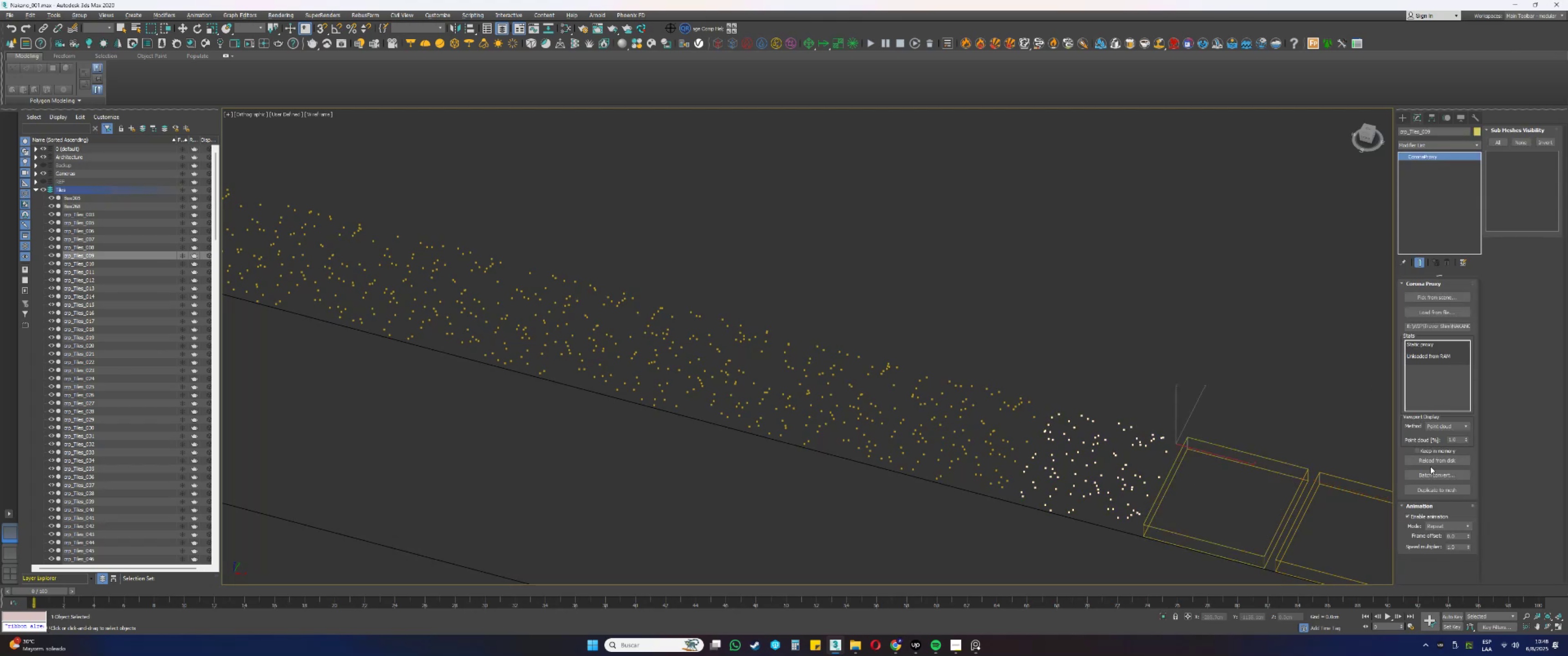 
double_click([1439, 435])
 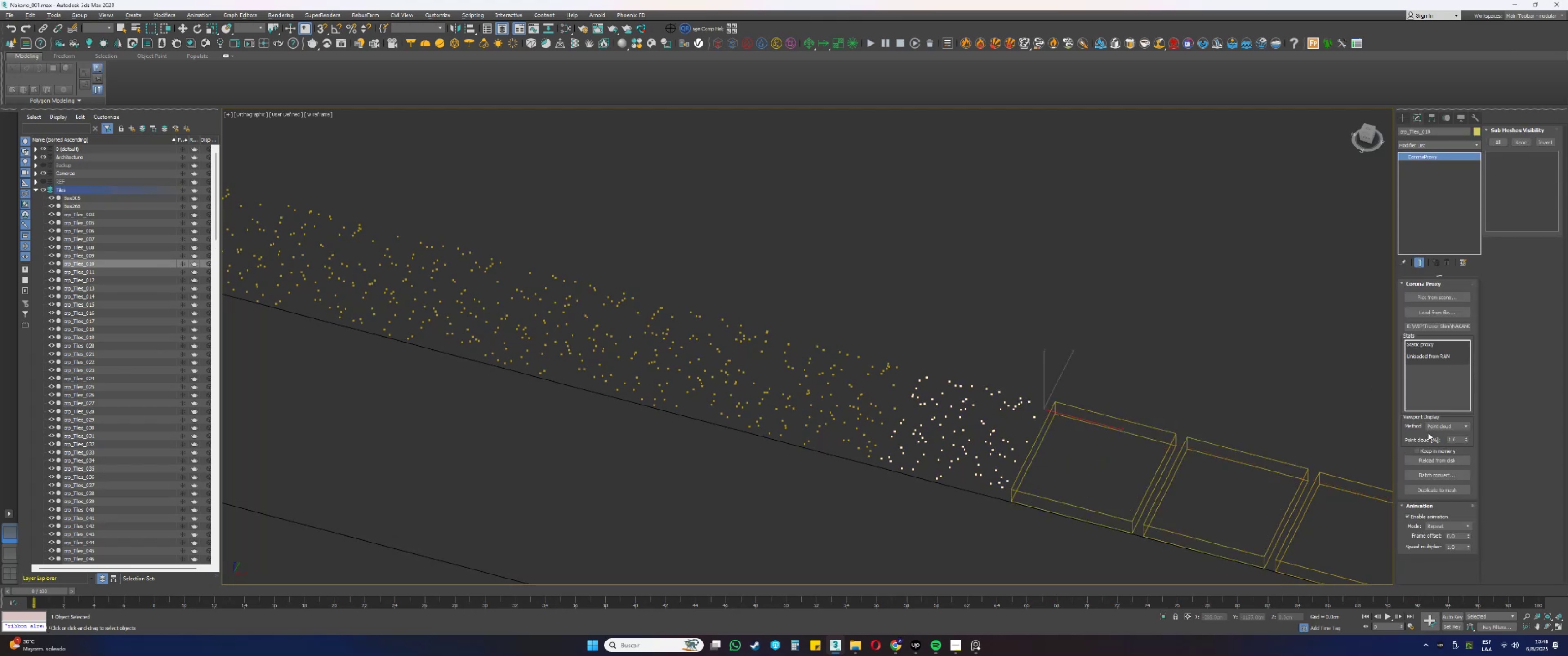 
double_click([1439, 426])
 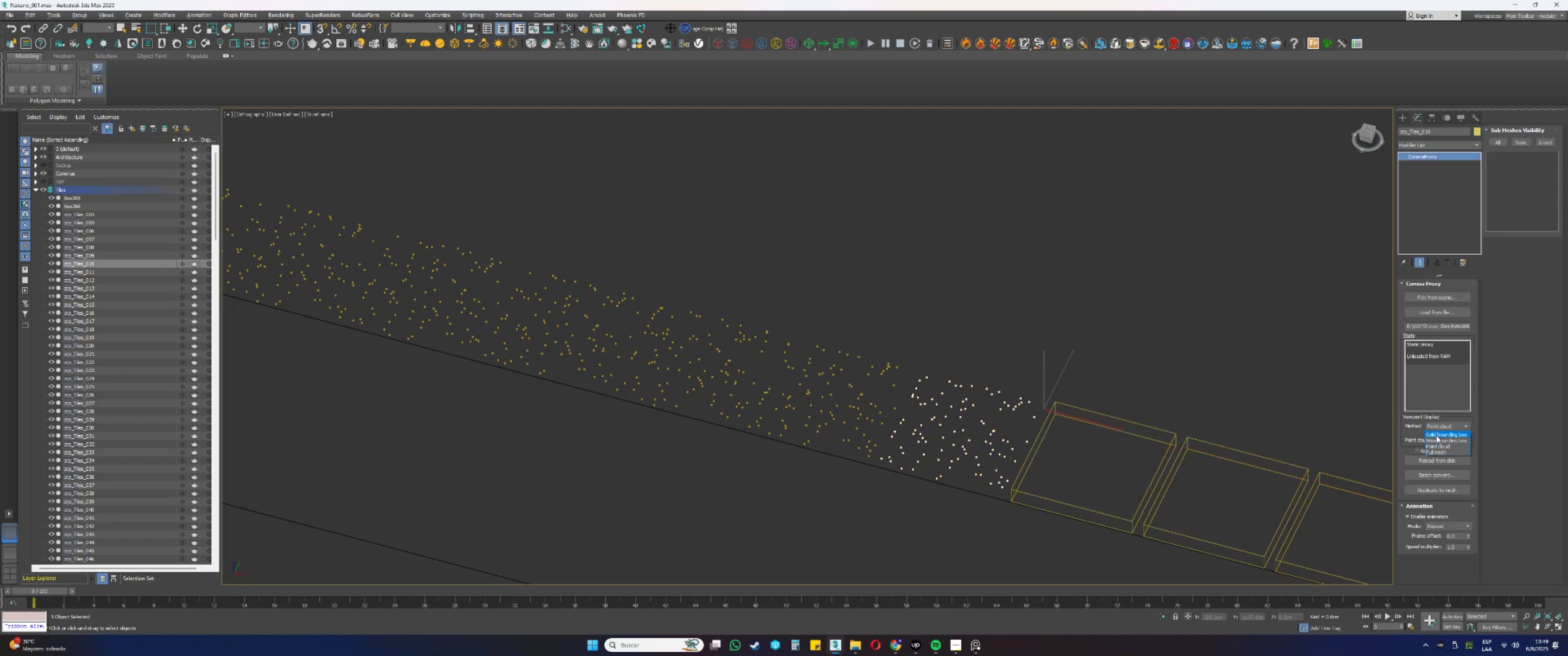 
triple_click([1436, 434])
 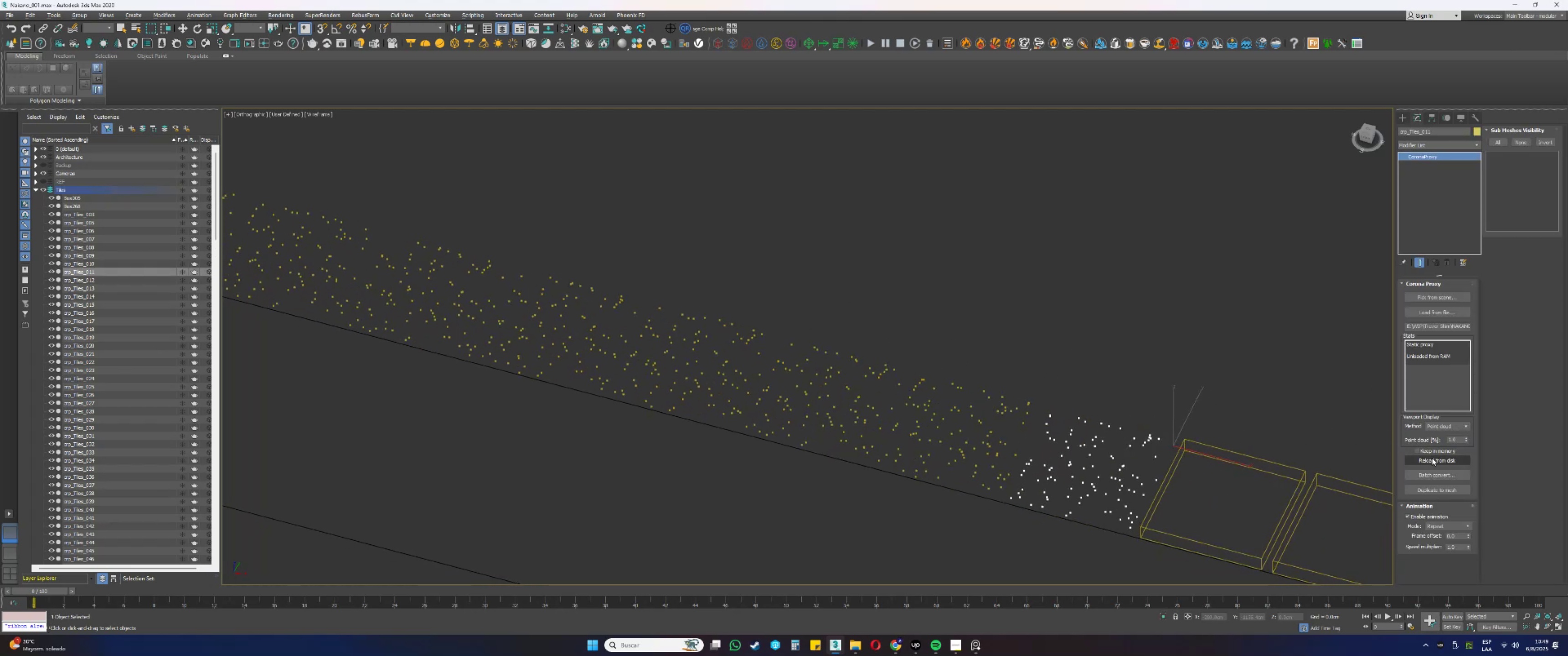 
double_click([1436, 438])
 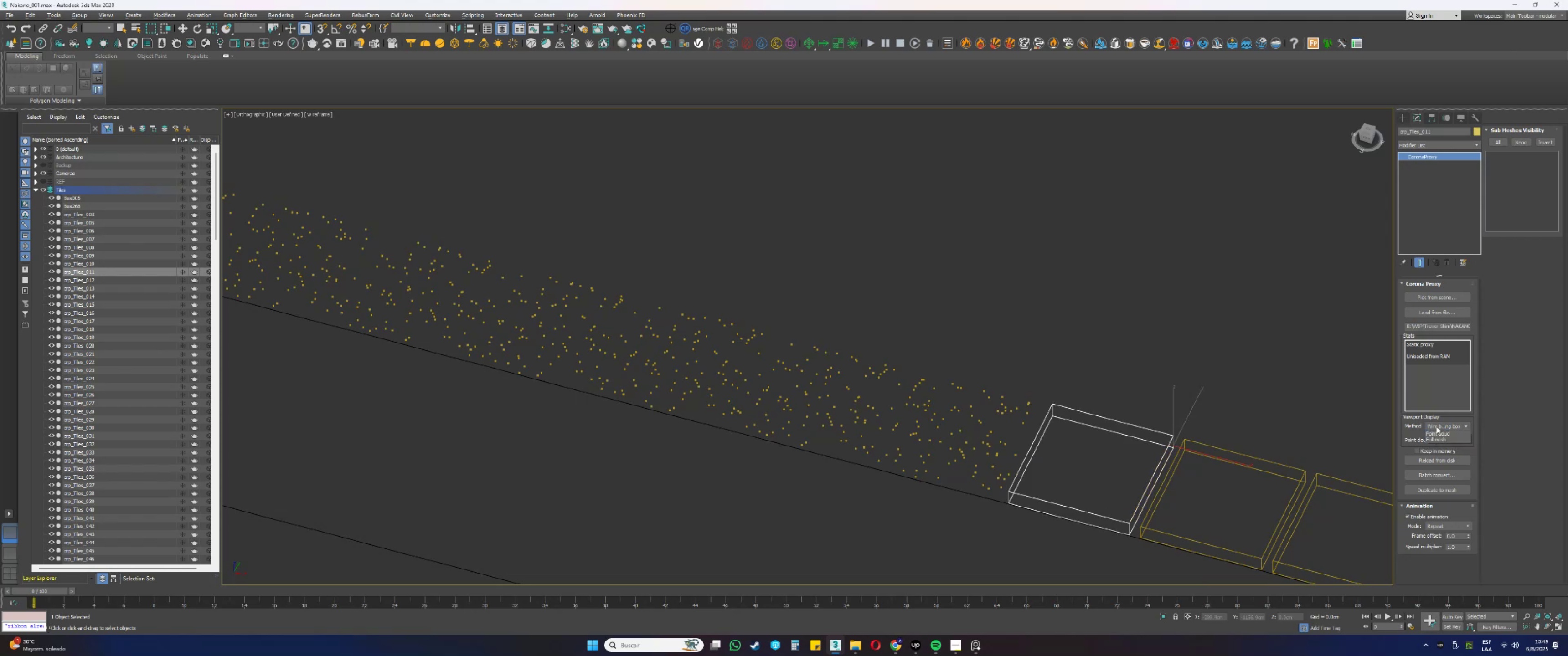 
double_click([1436, 434])
 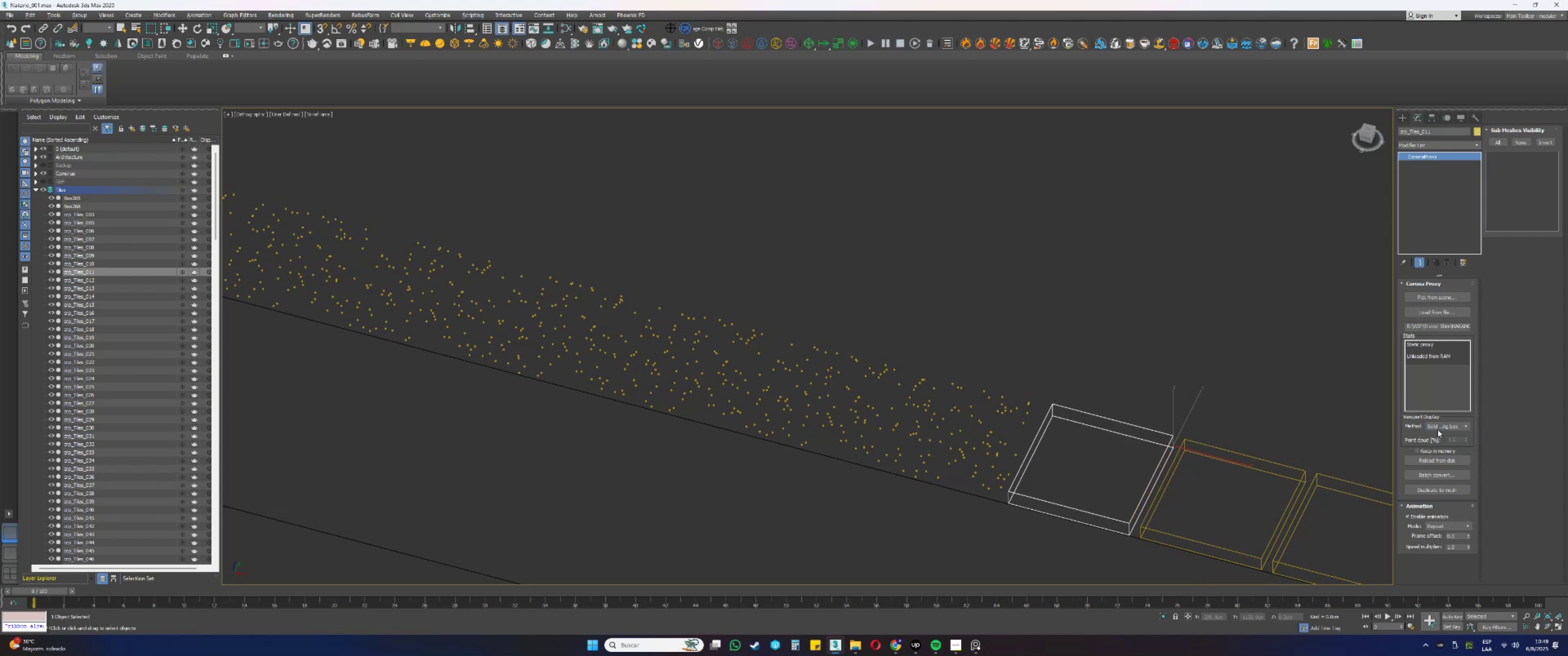 
left_click([1442, 422])
 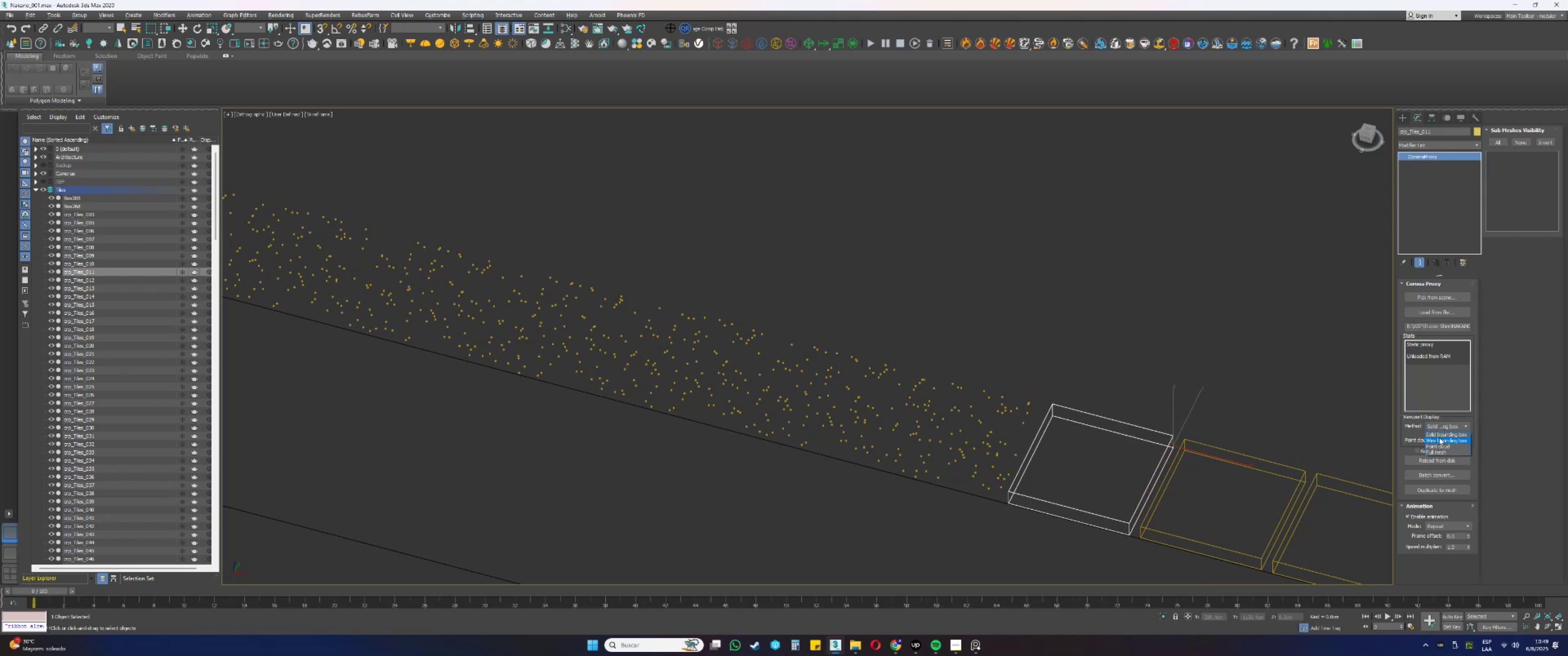 
left_click([1437, 439])
 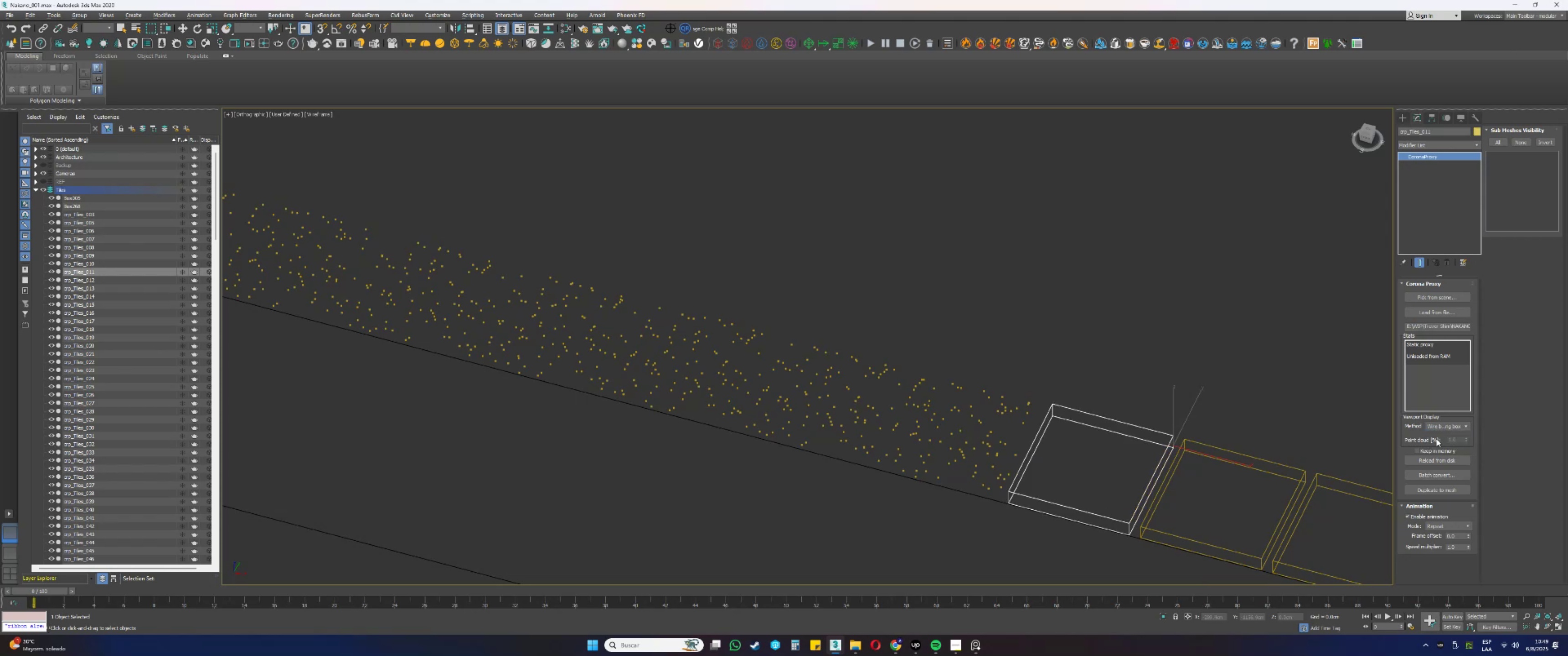 
key(F3)
 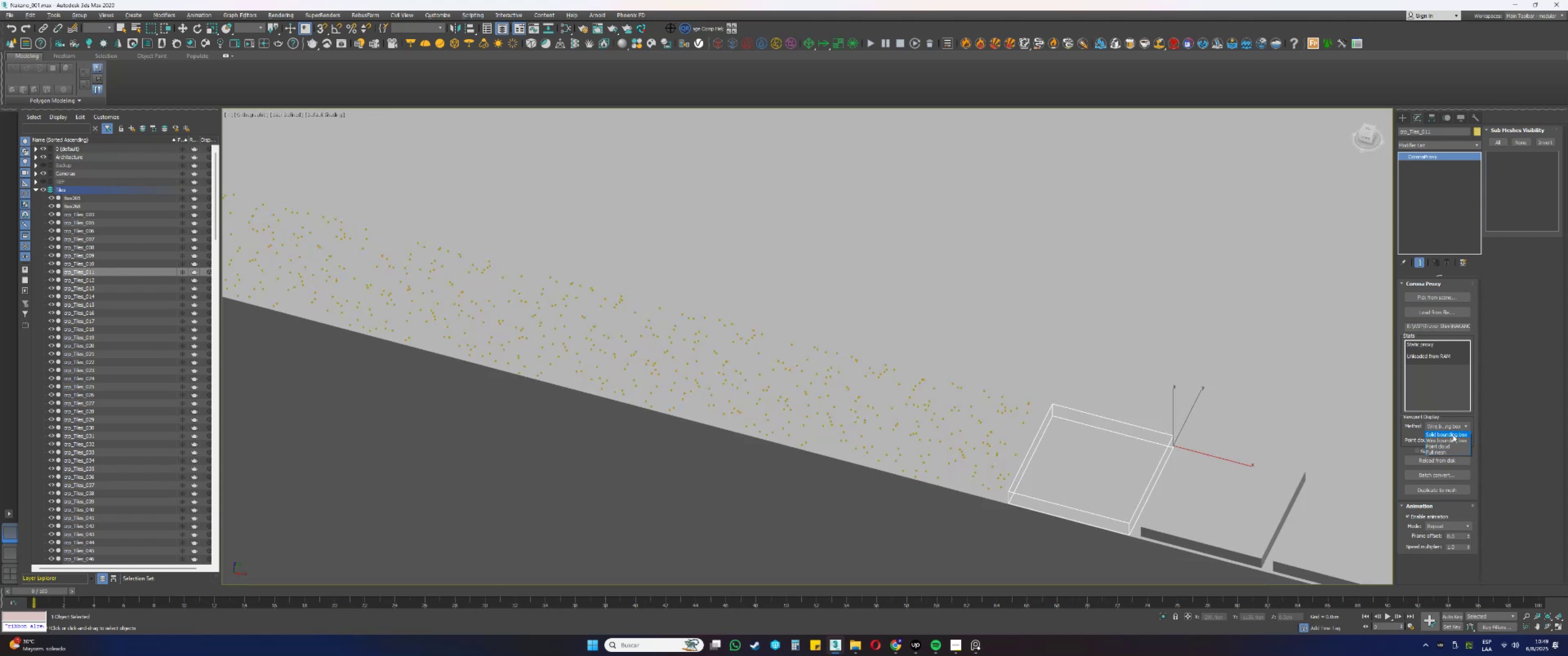 
left_click([1453, 434])
 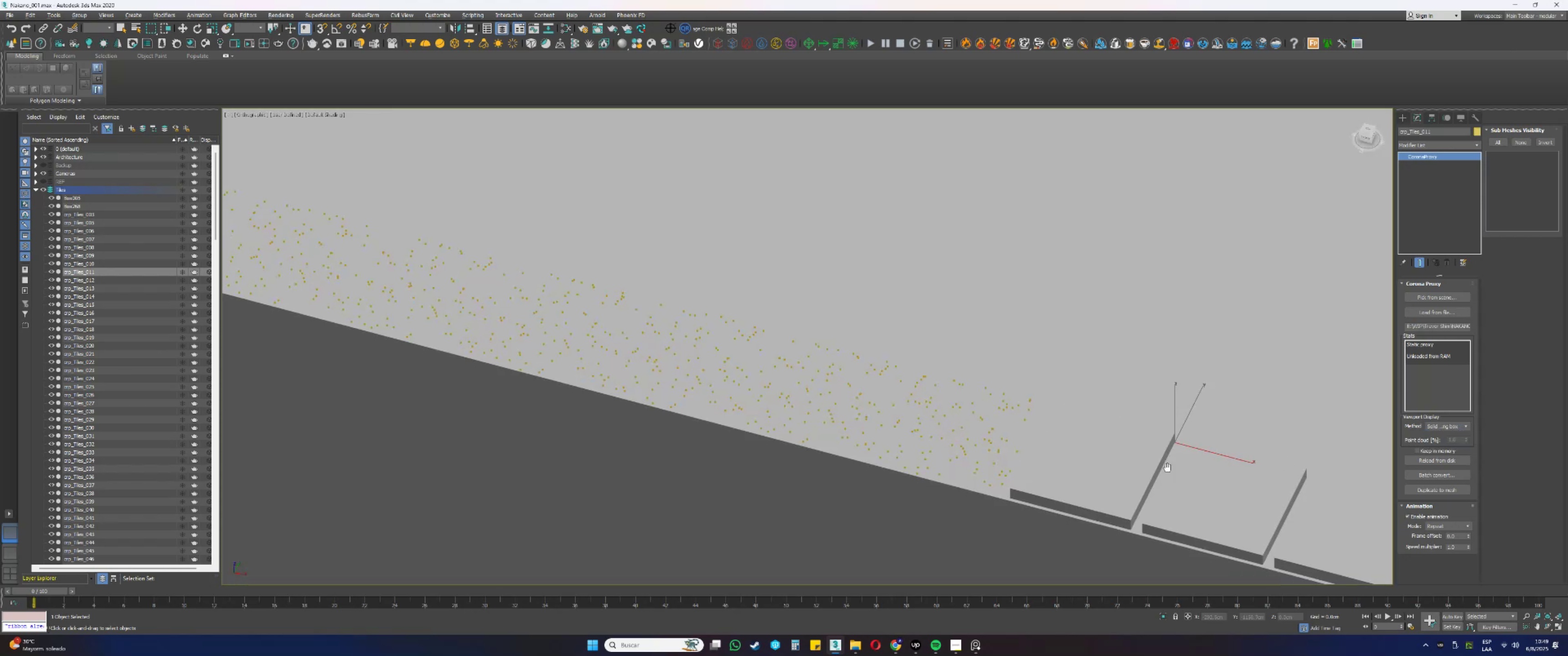 
key(F3)
 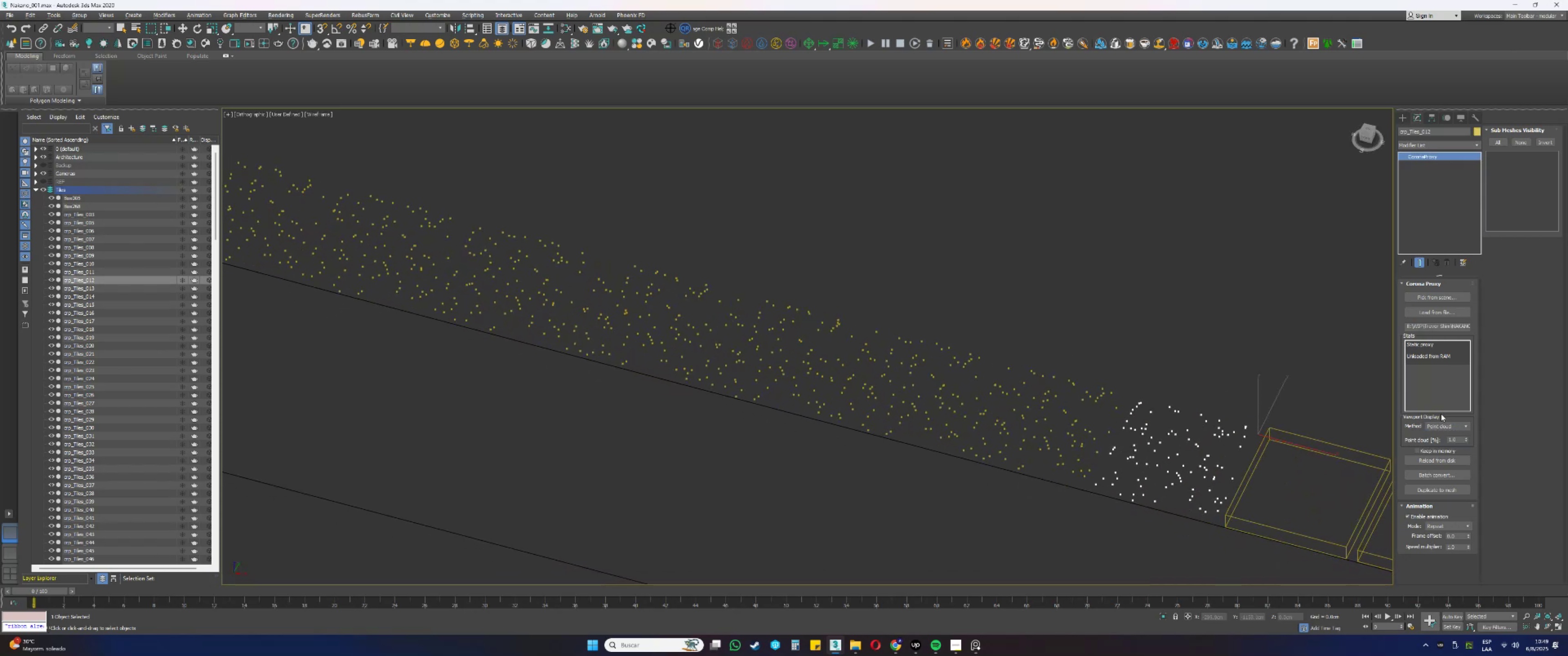 
left_click([1439, 425])
 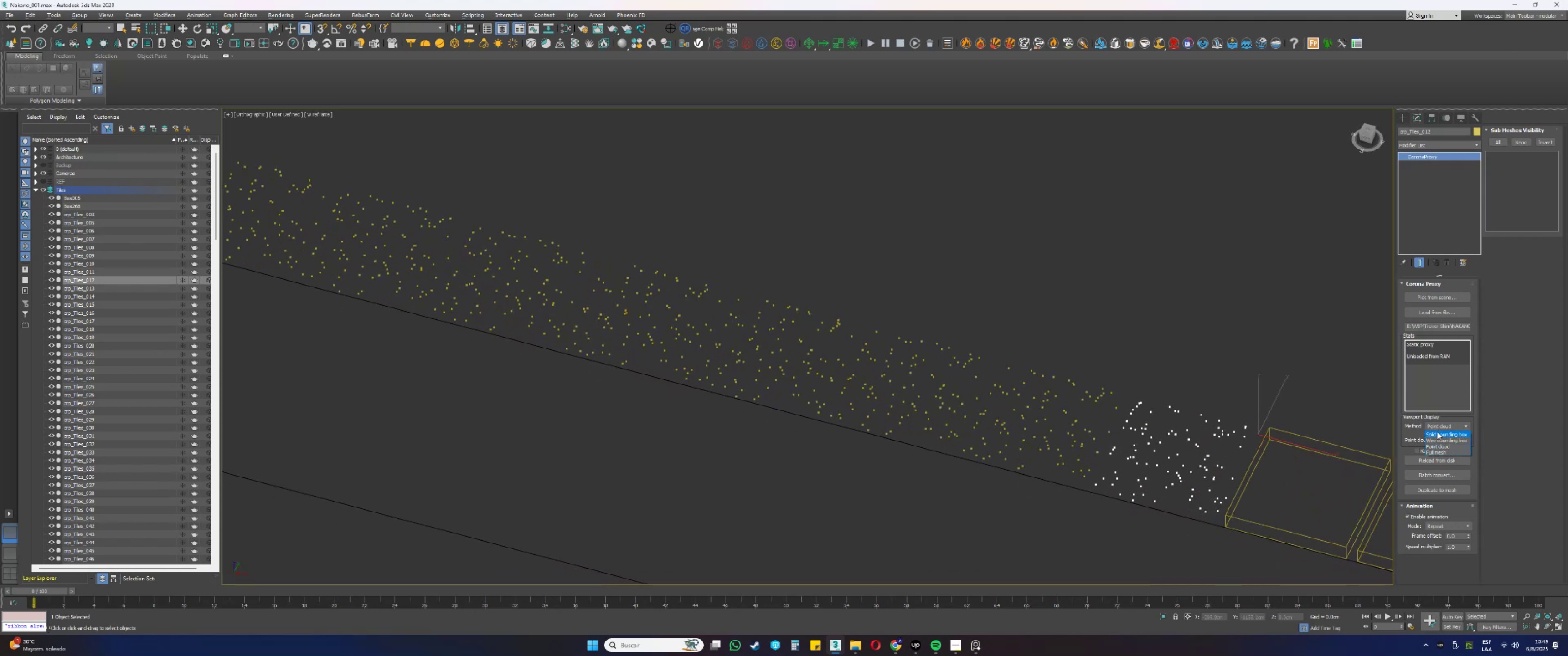 
left_click([1437, 433])
 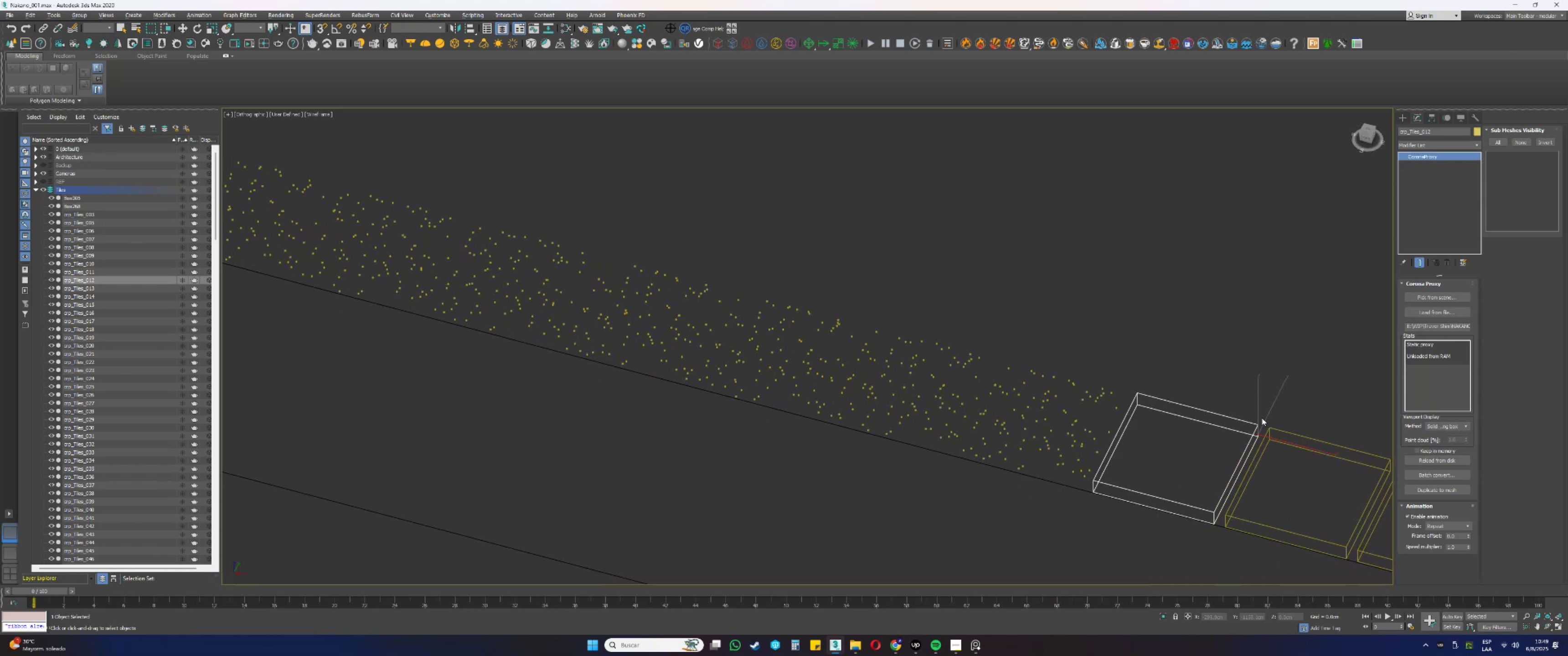 
key(F3)
 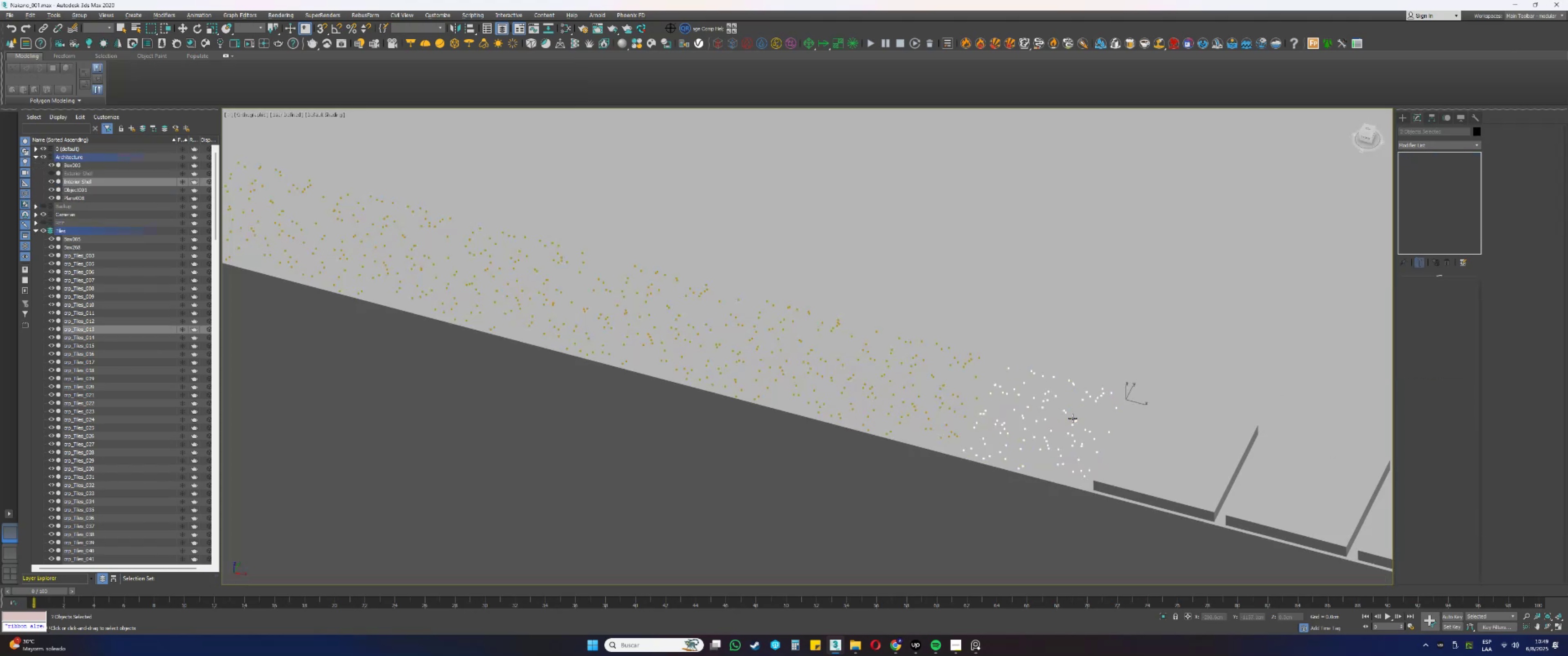 
key(F3)
 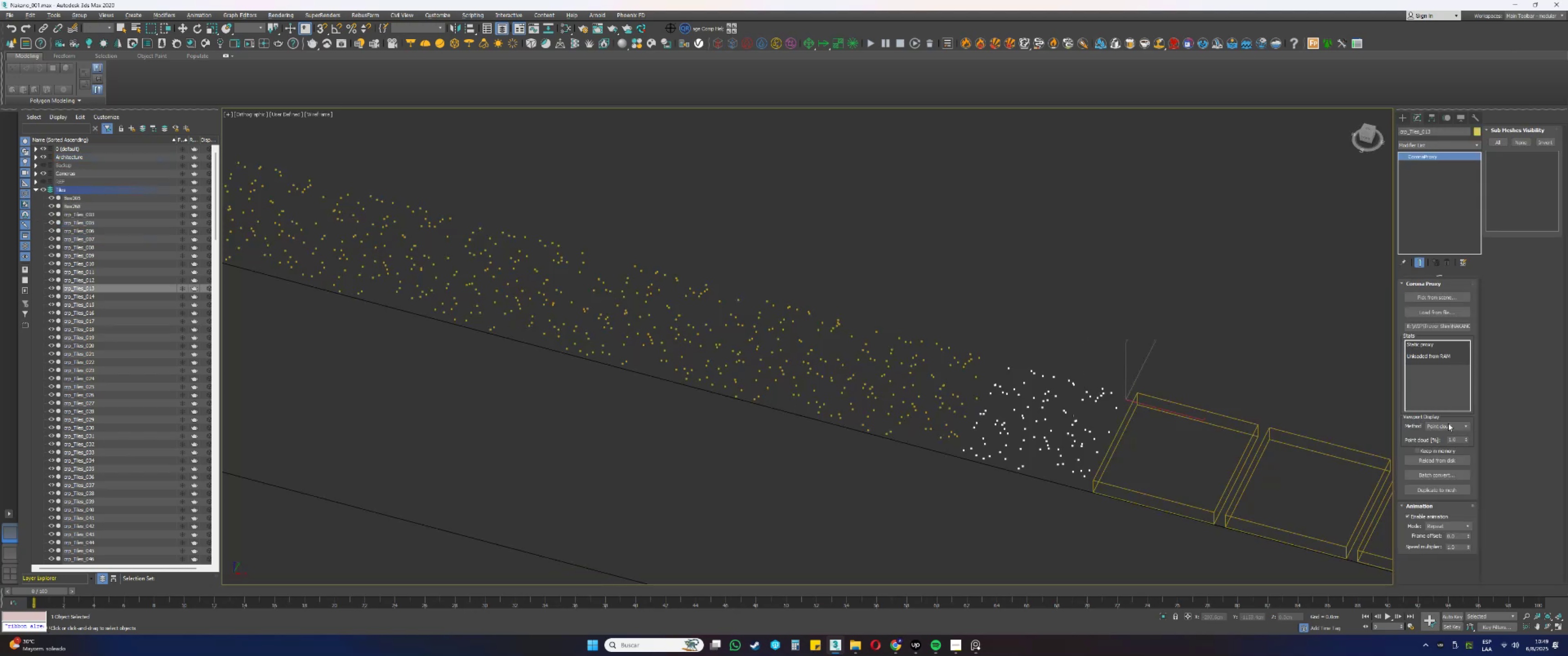 
double_click([1440, 433])
 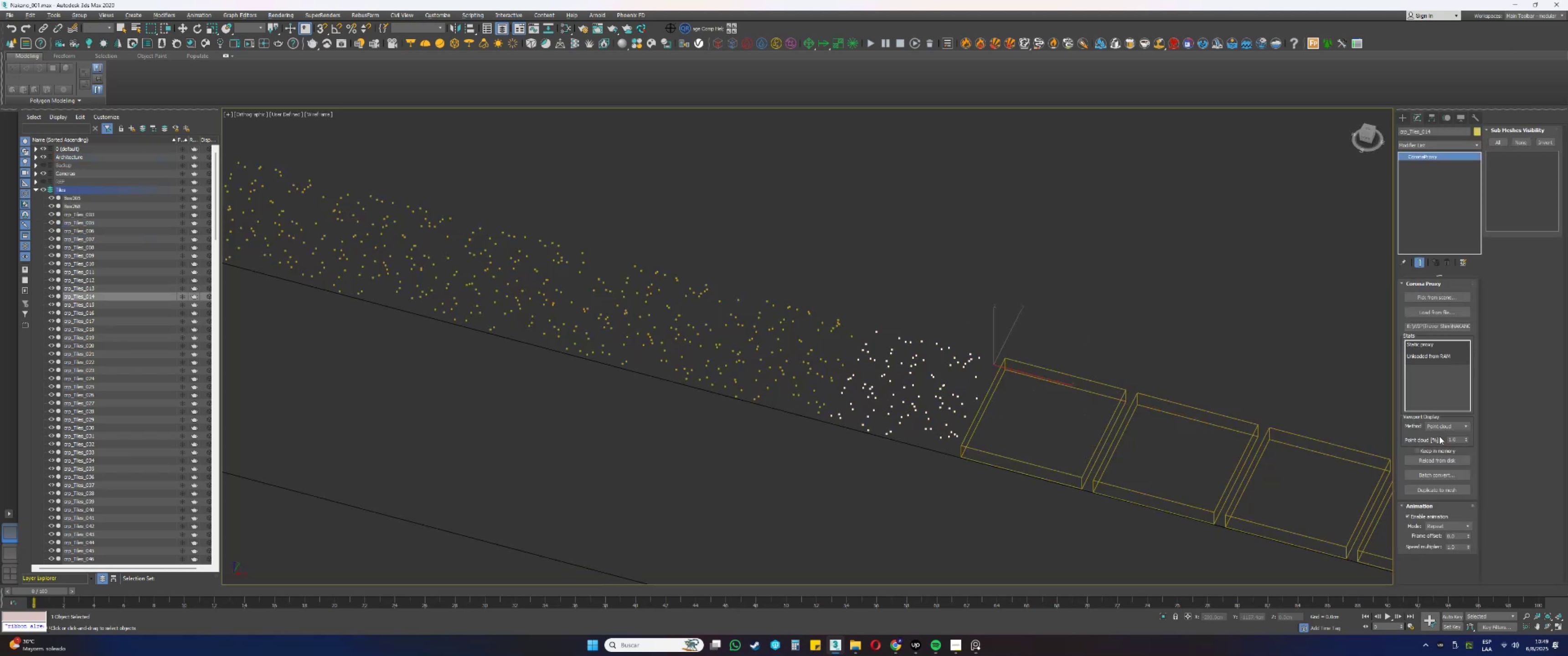 
double_click([1442, 426])
 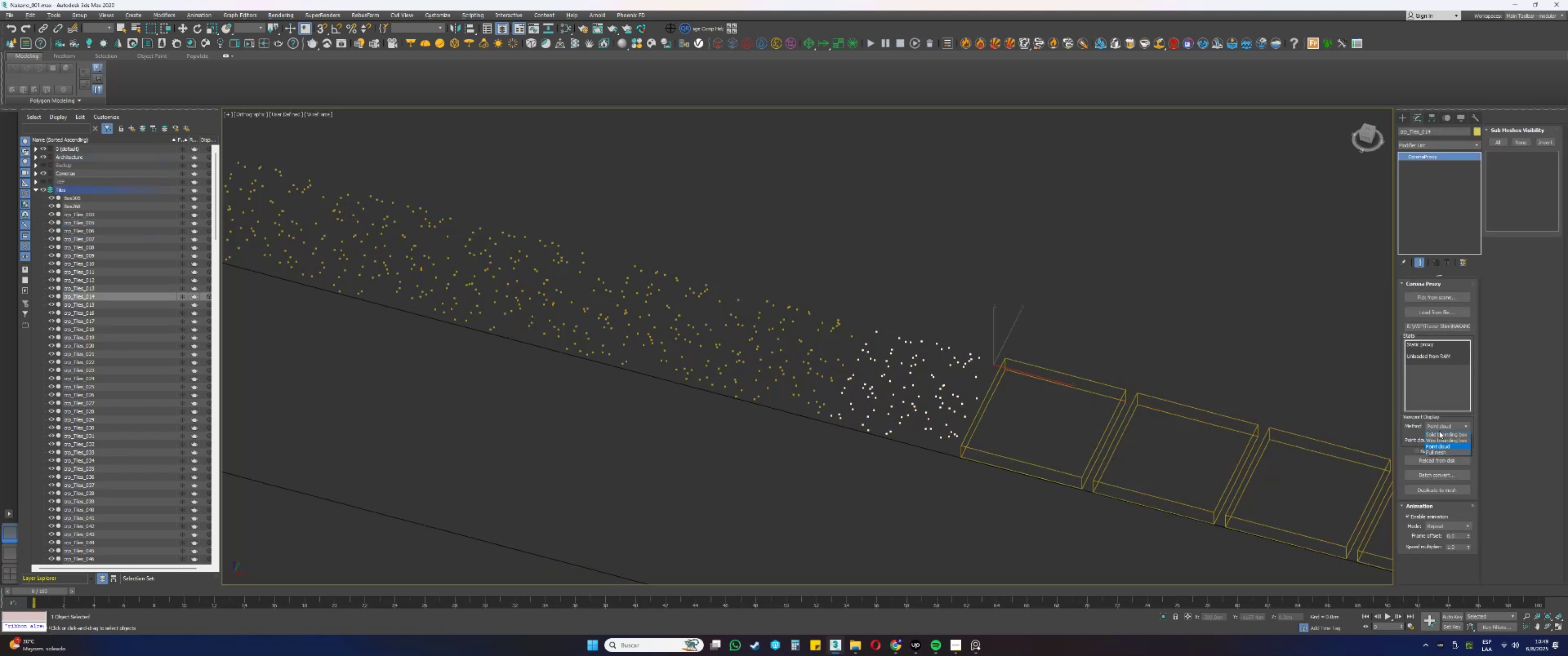 
triple_click([1439, 432])
 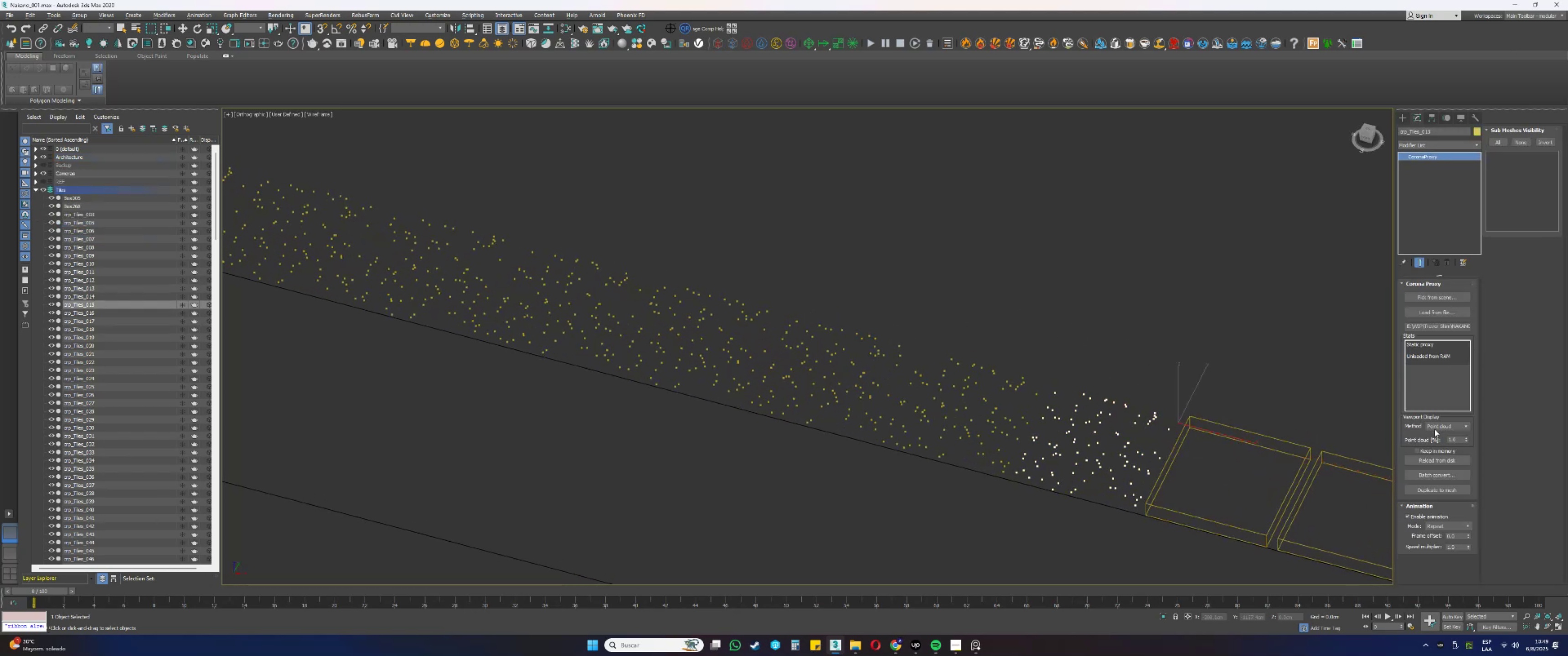 
double_click([1437, 435])
 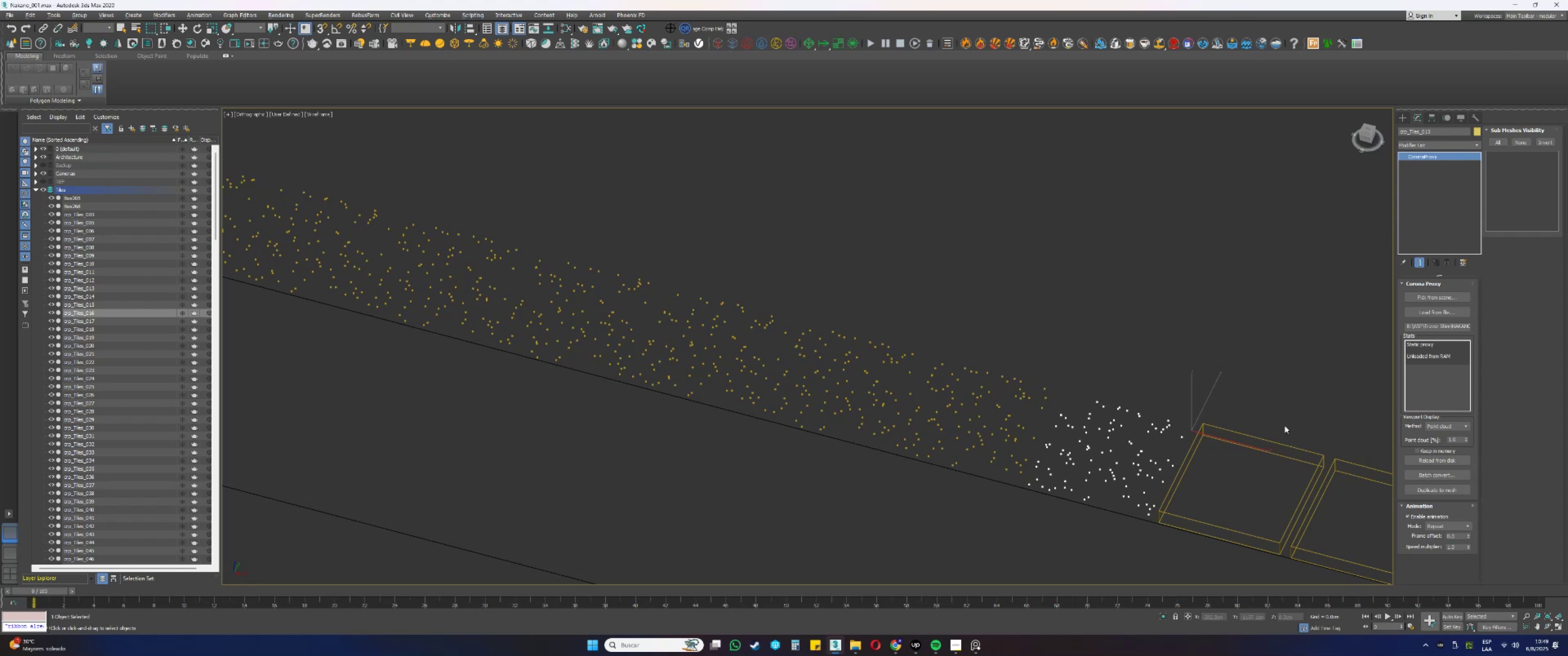 
double_click([1434, 427])
 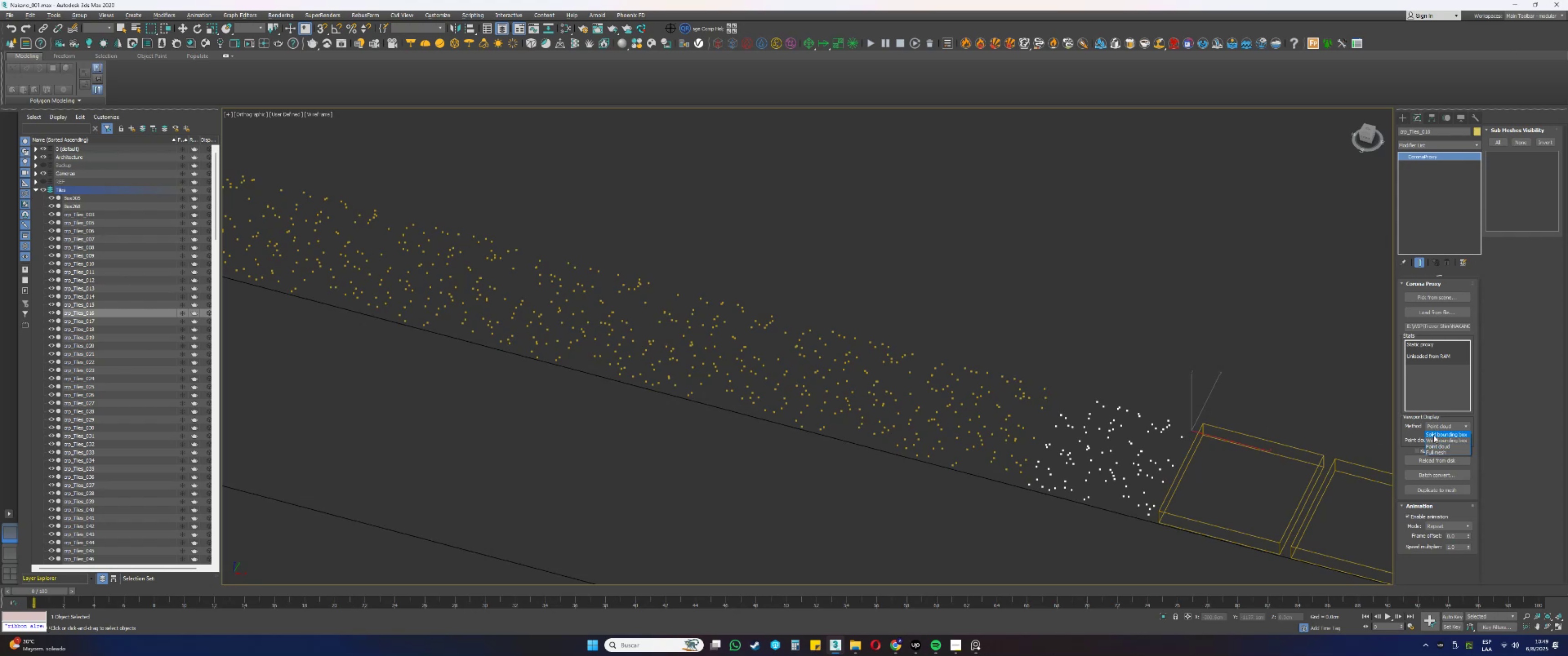 
triple_click([1434, 435])
 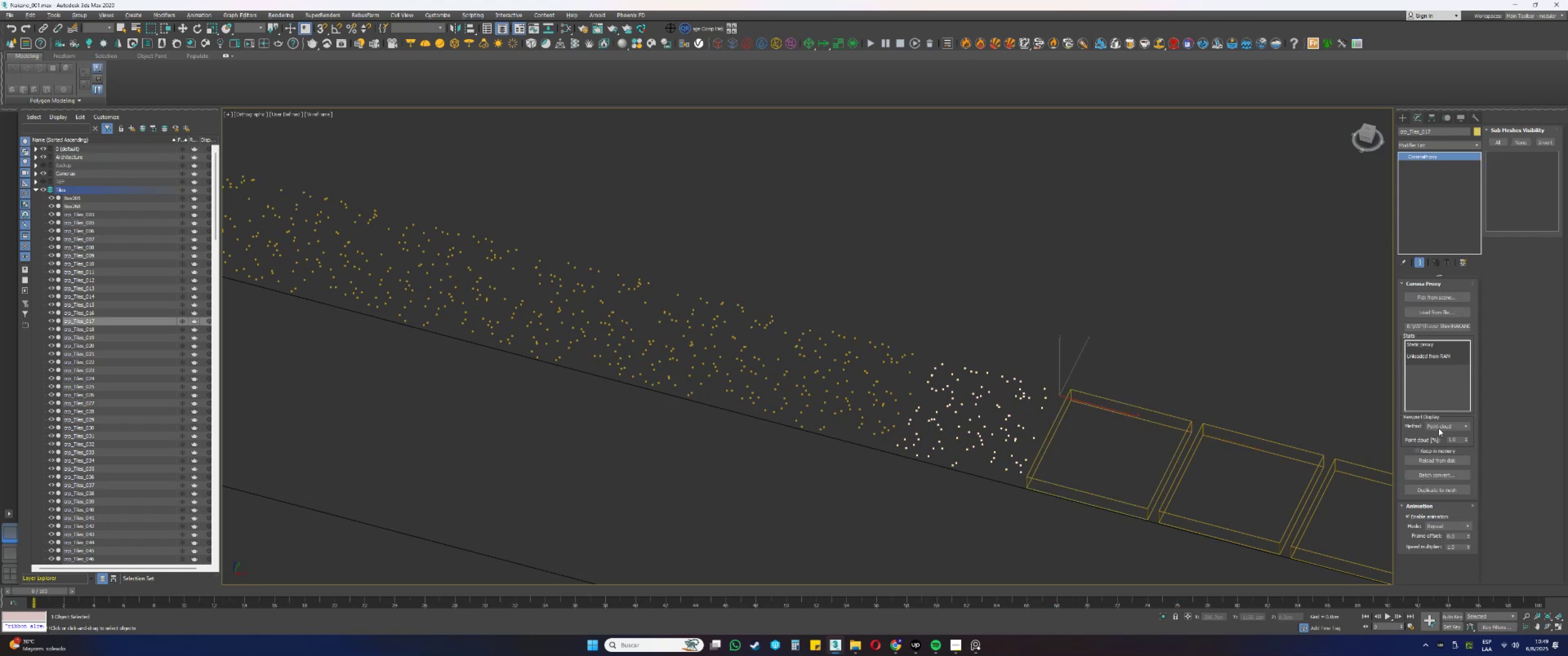 
double_click([1438, 434])
 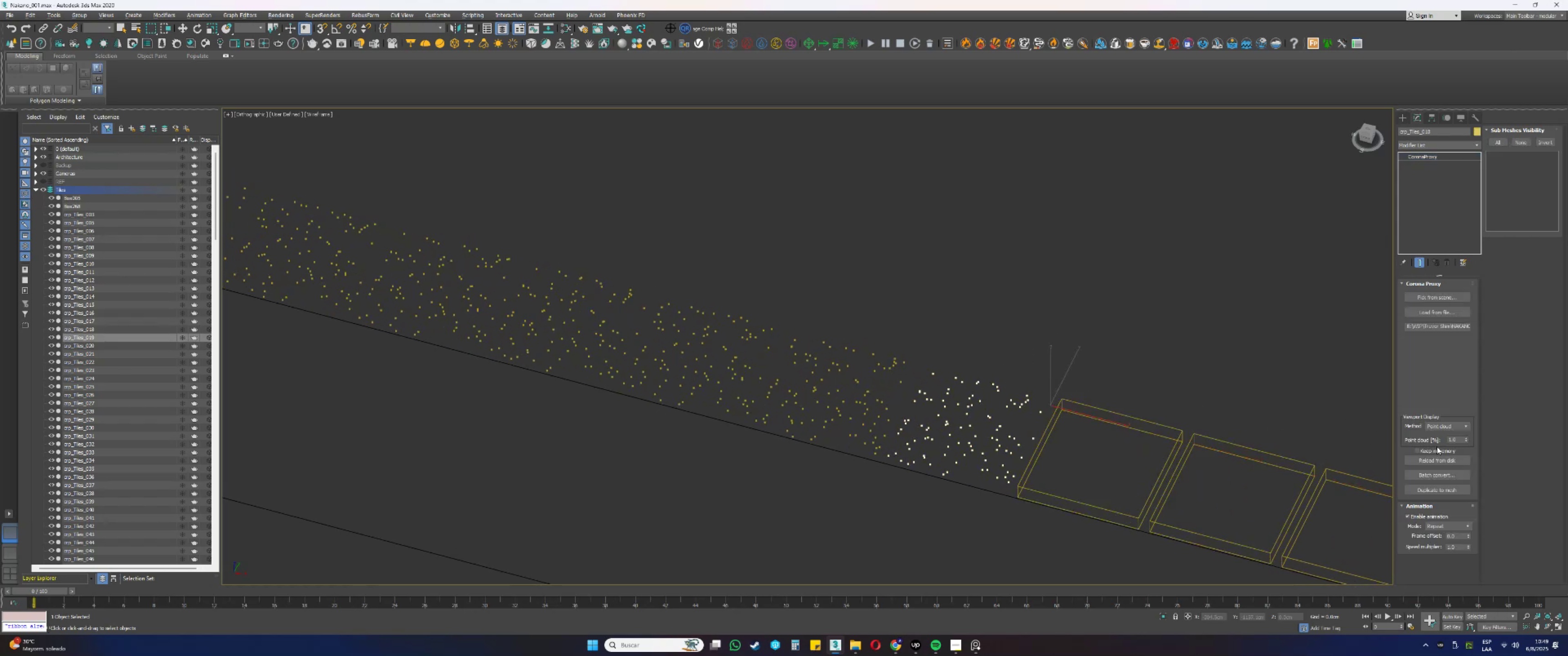 
double_click([1444, 433])
 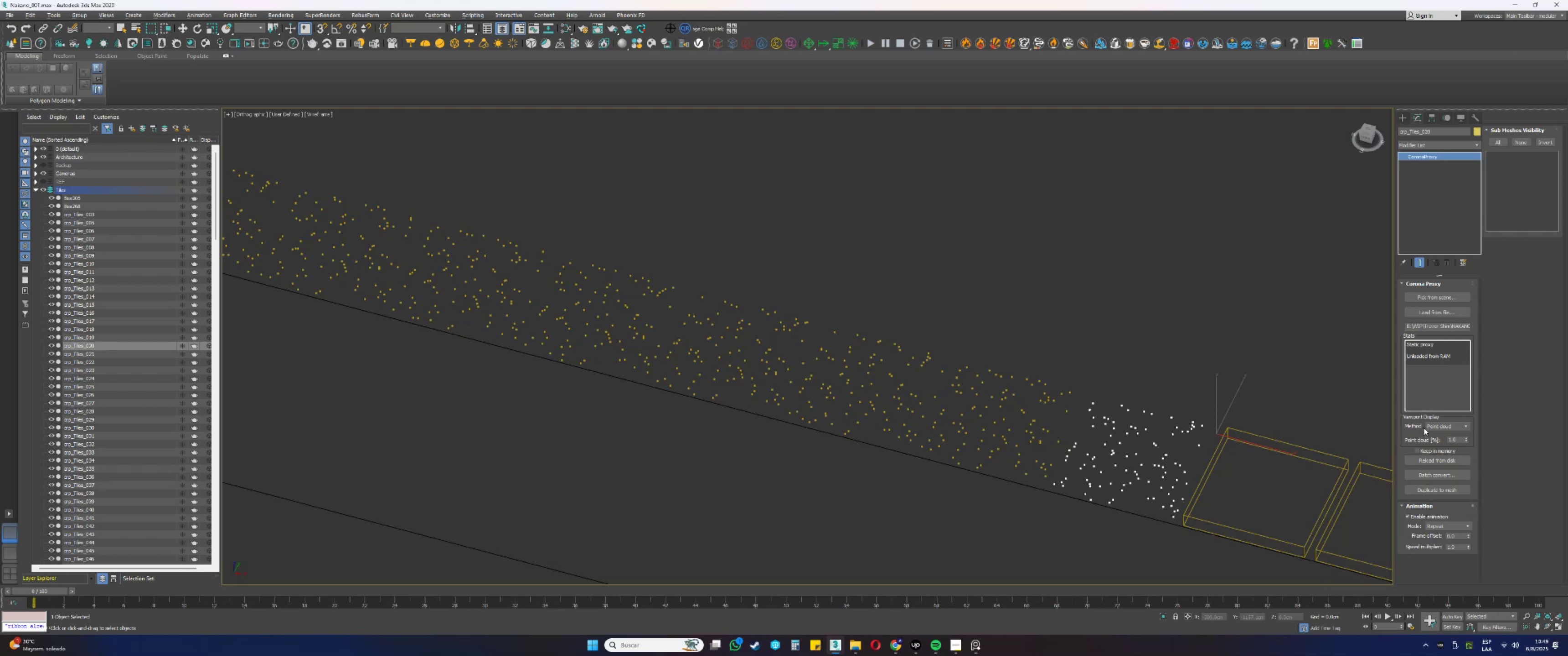 
left_click([1439, 437])
 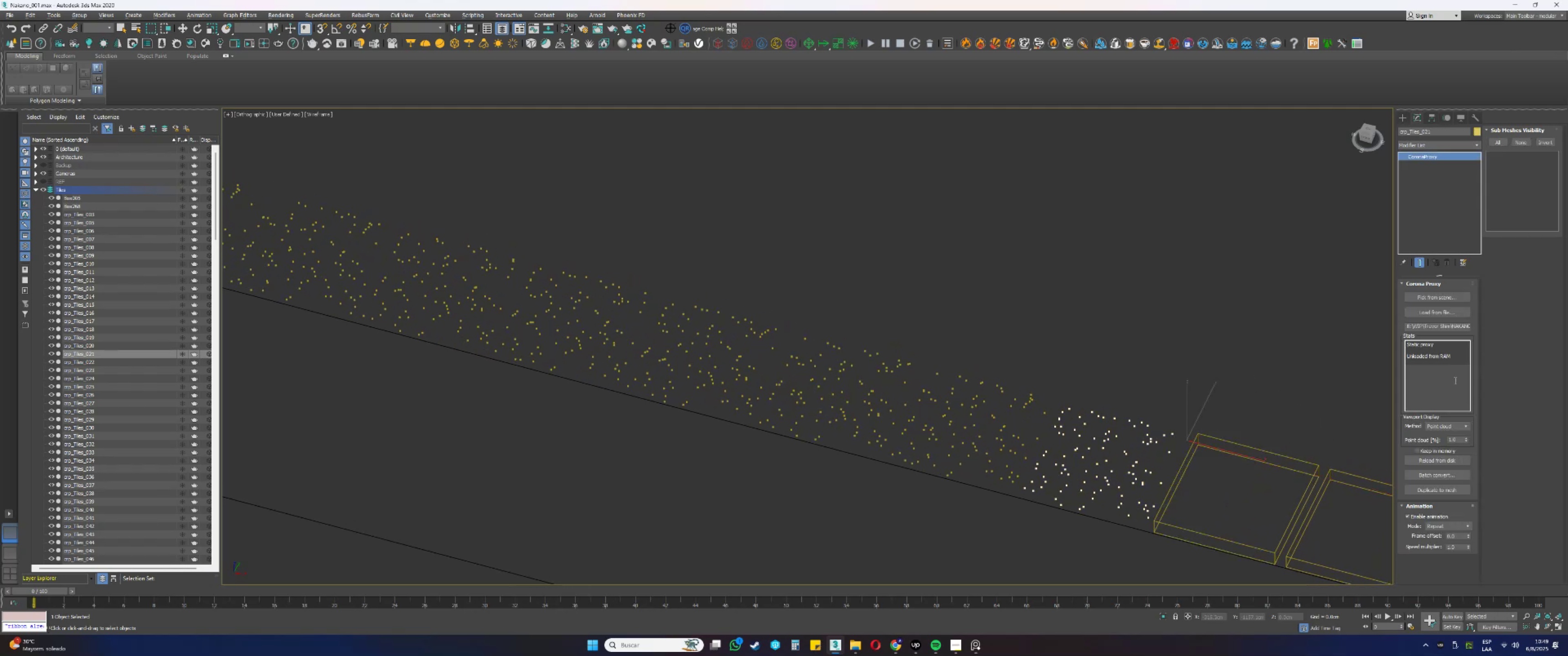 
double_click([1444, 439])
 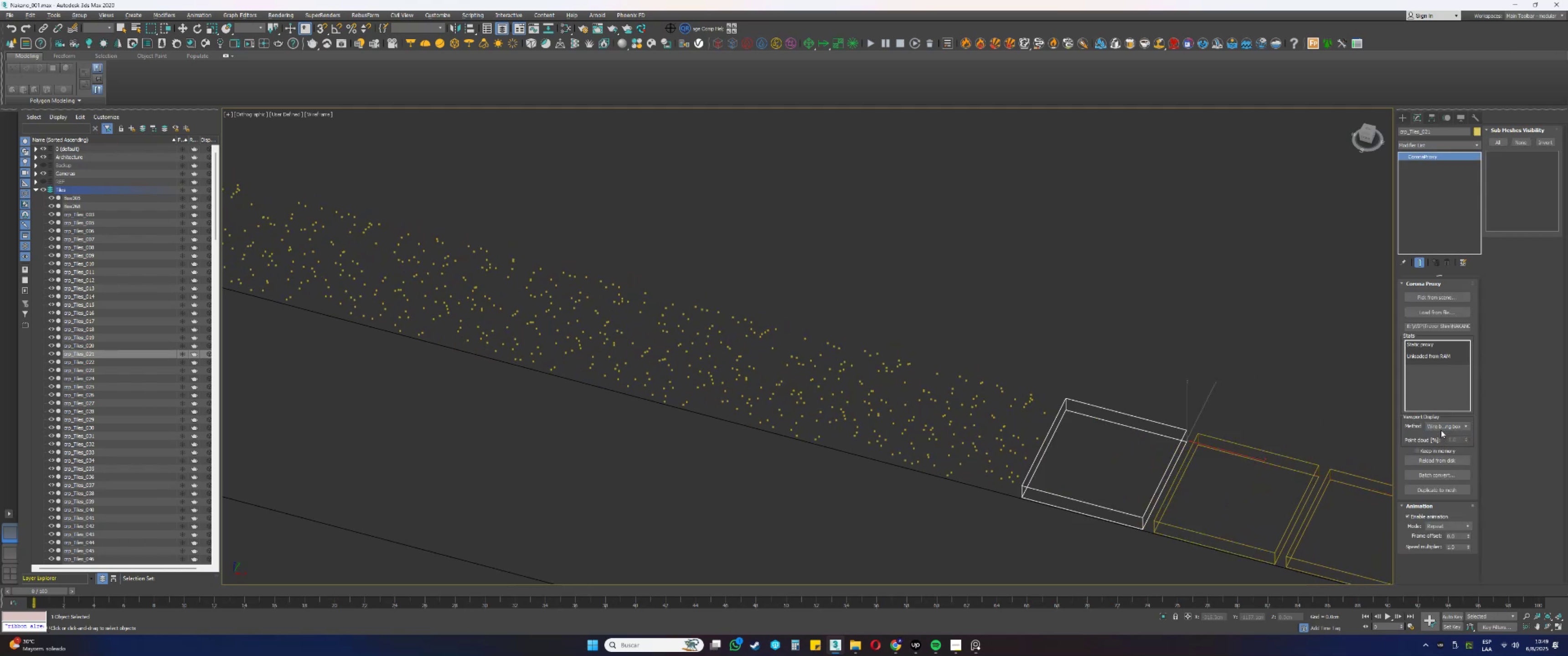 
triple_click([1437, 420])
 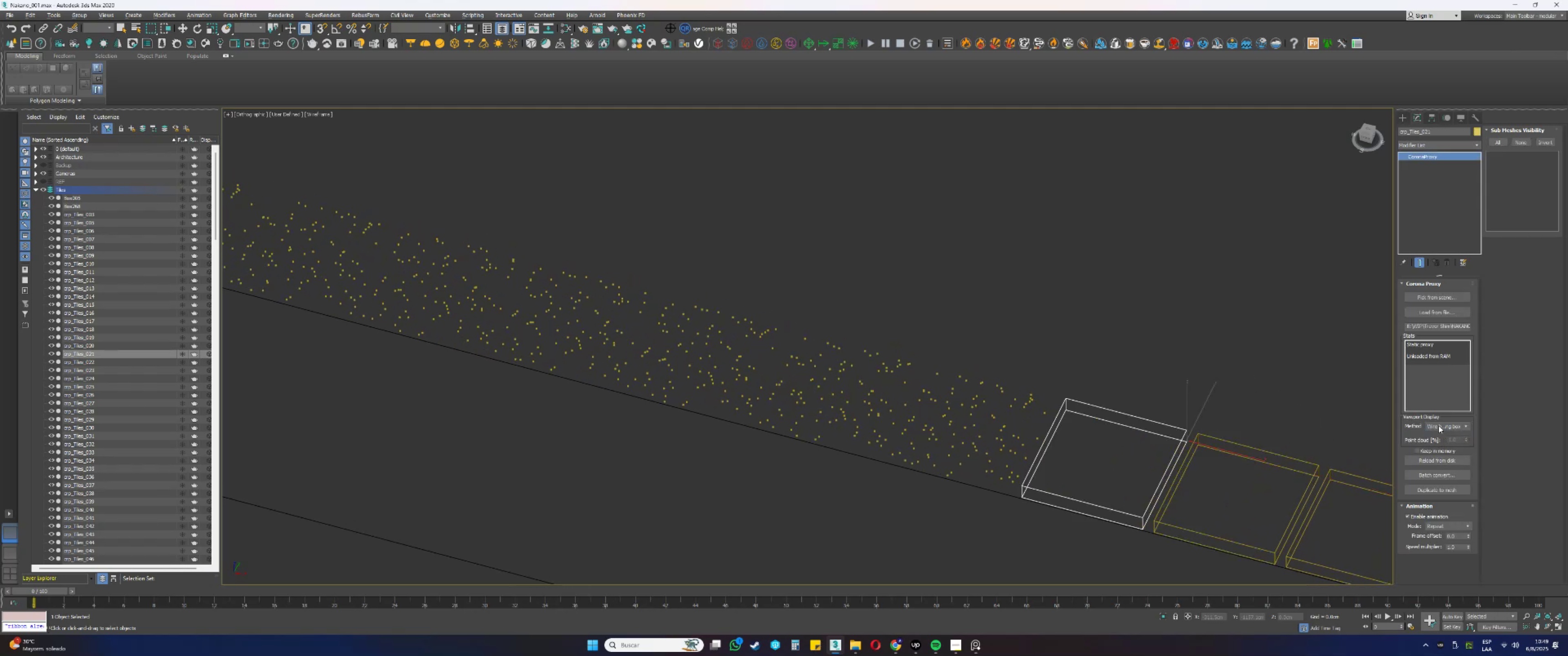 
triple_click([1439, 427])
 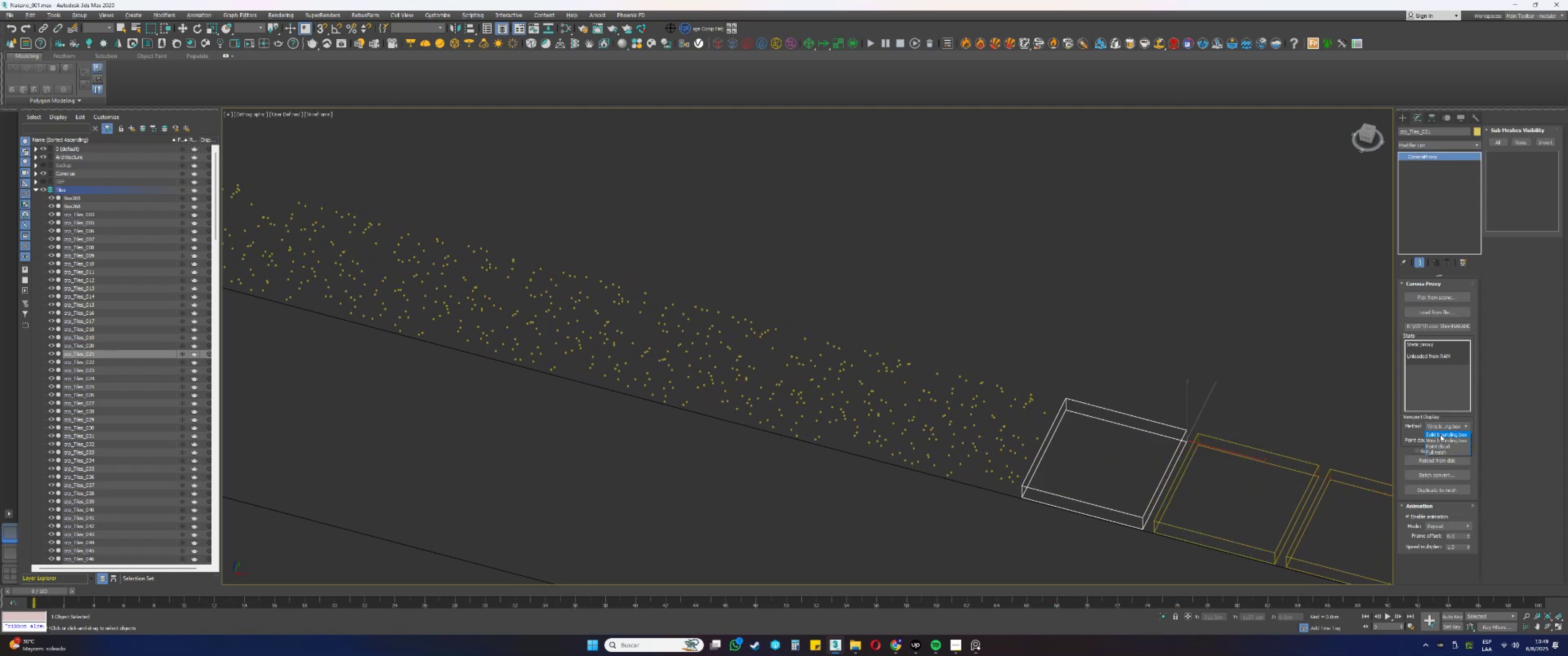 
triple_click([1440, 434])
 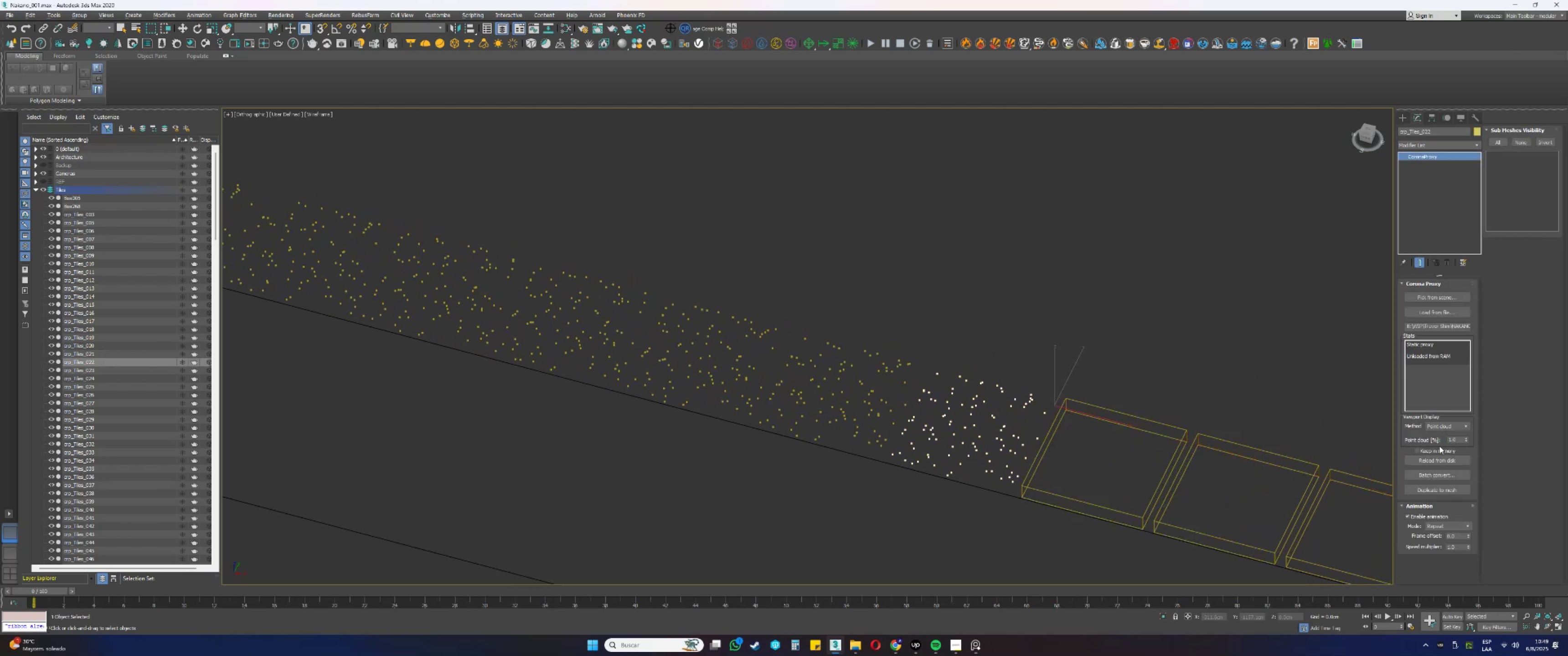 
double_click([1444, 436])
 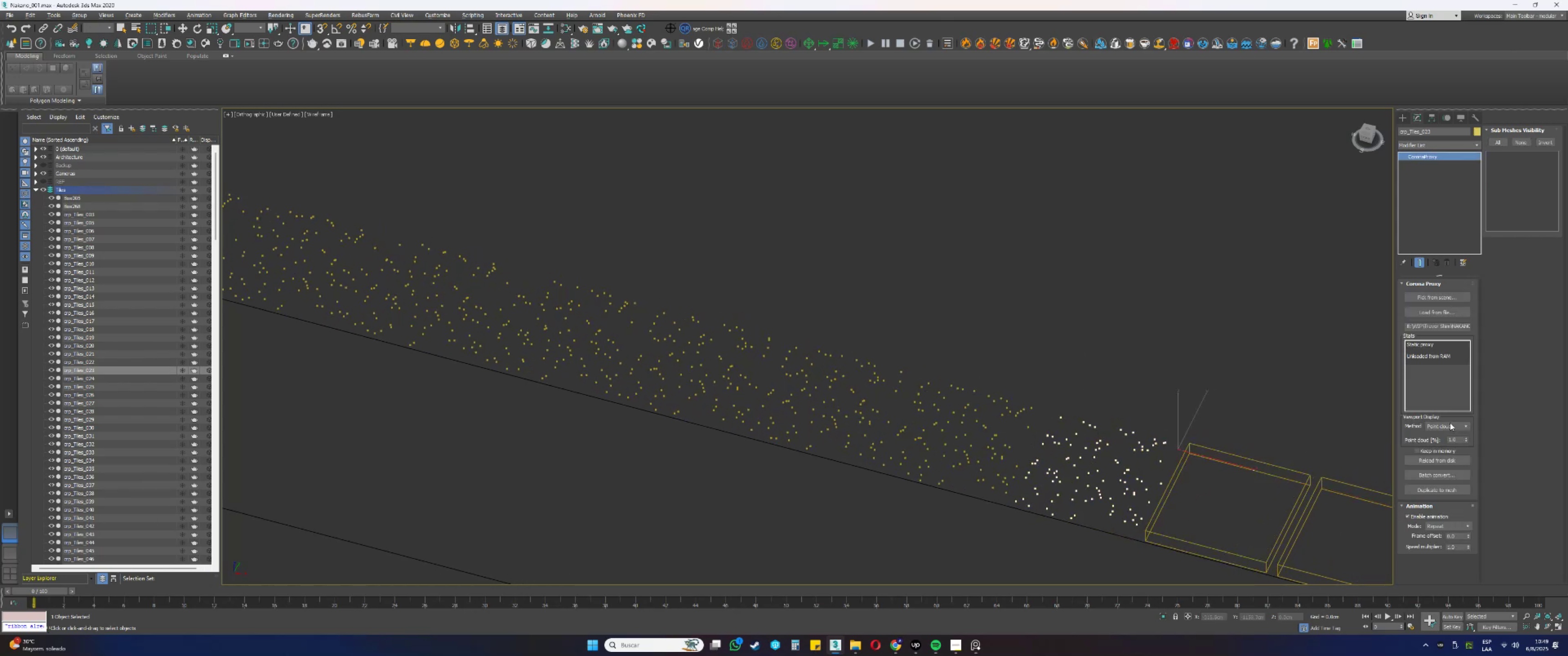 
left_click([1442, 436])
 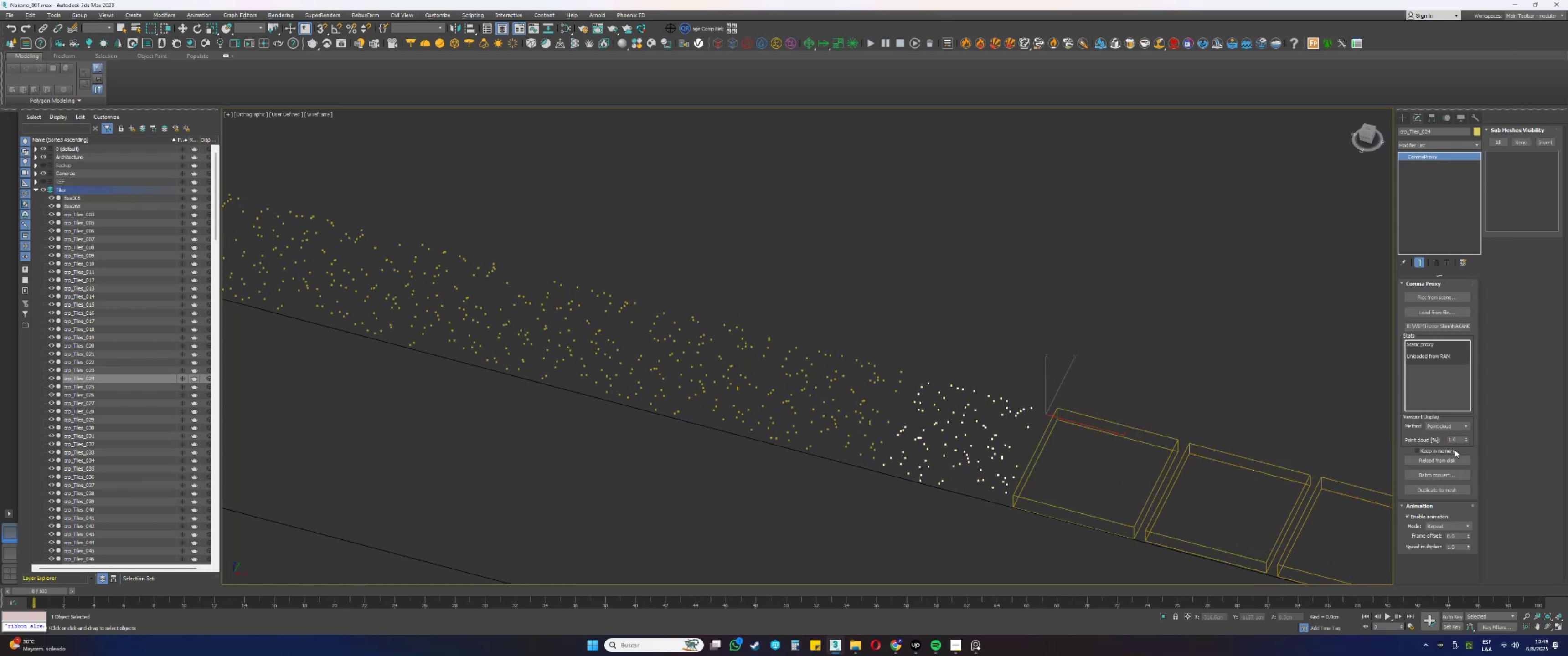 
left_click([1438, 424])
 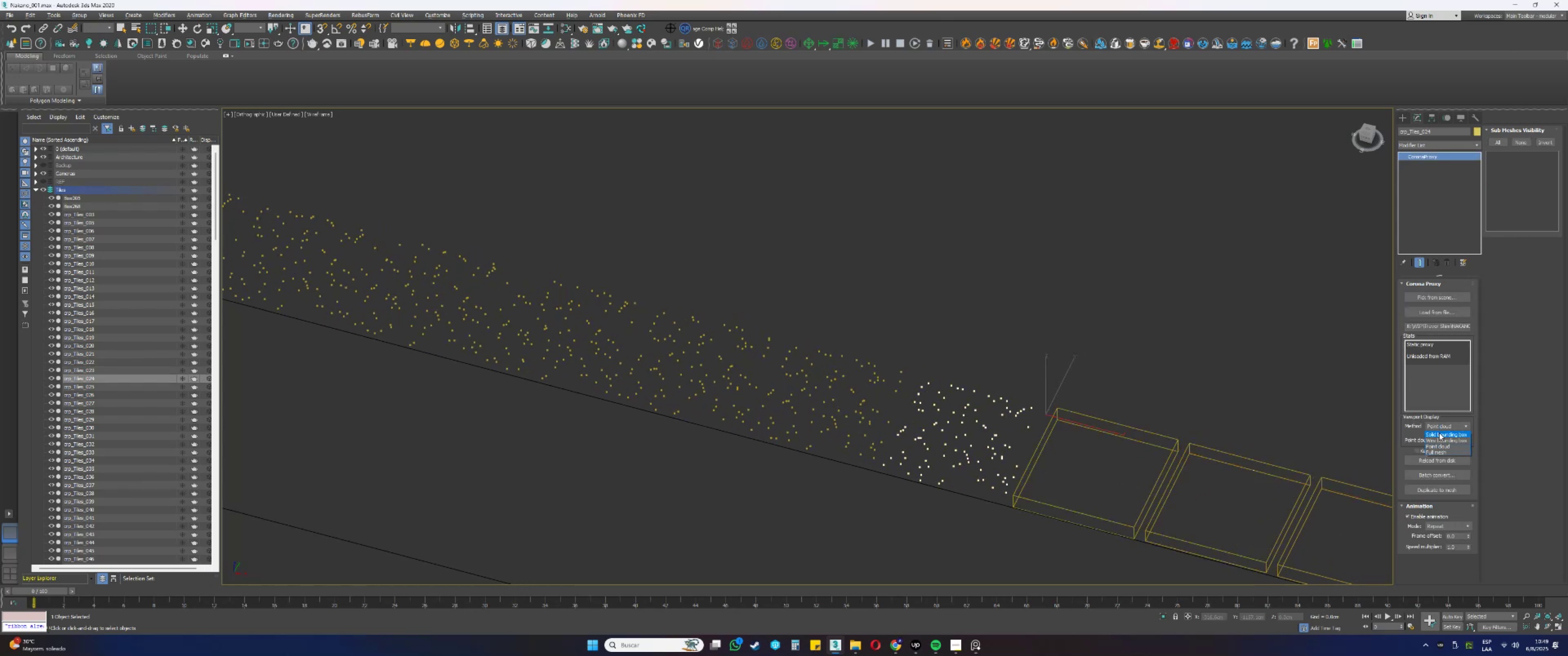 
double_click([1439, 433])
 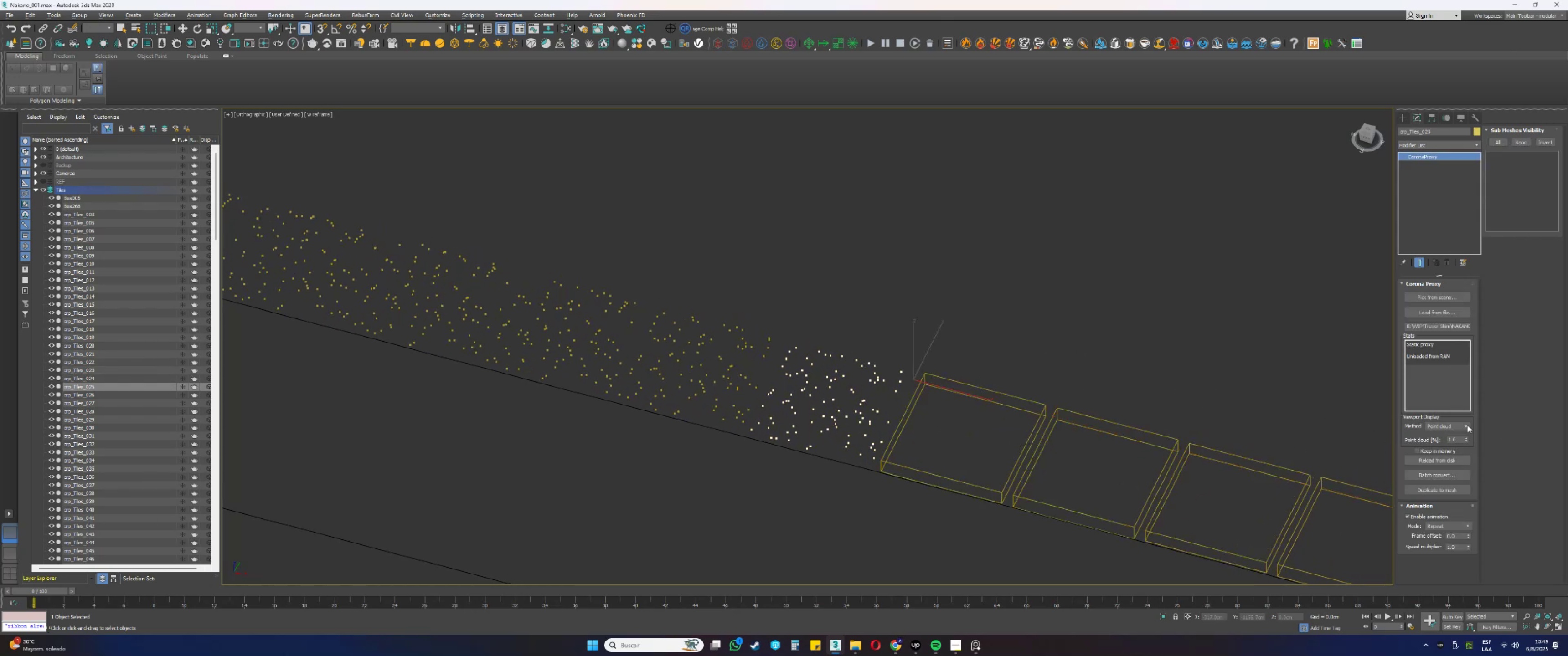 
double_click([1452, 435])
 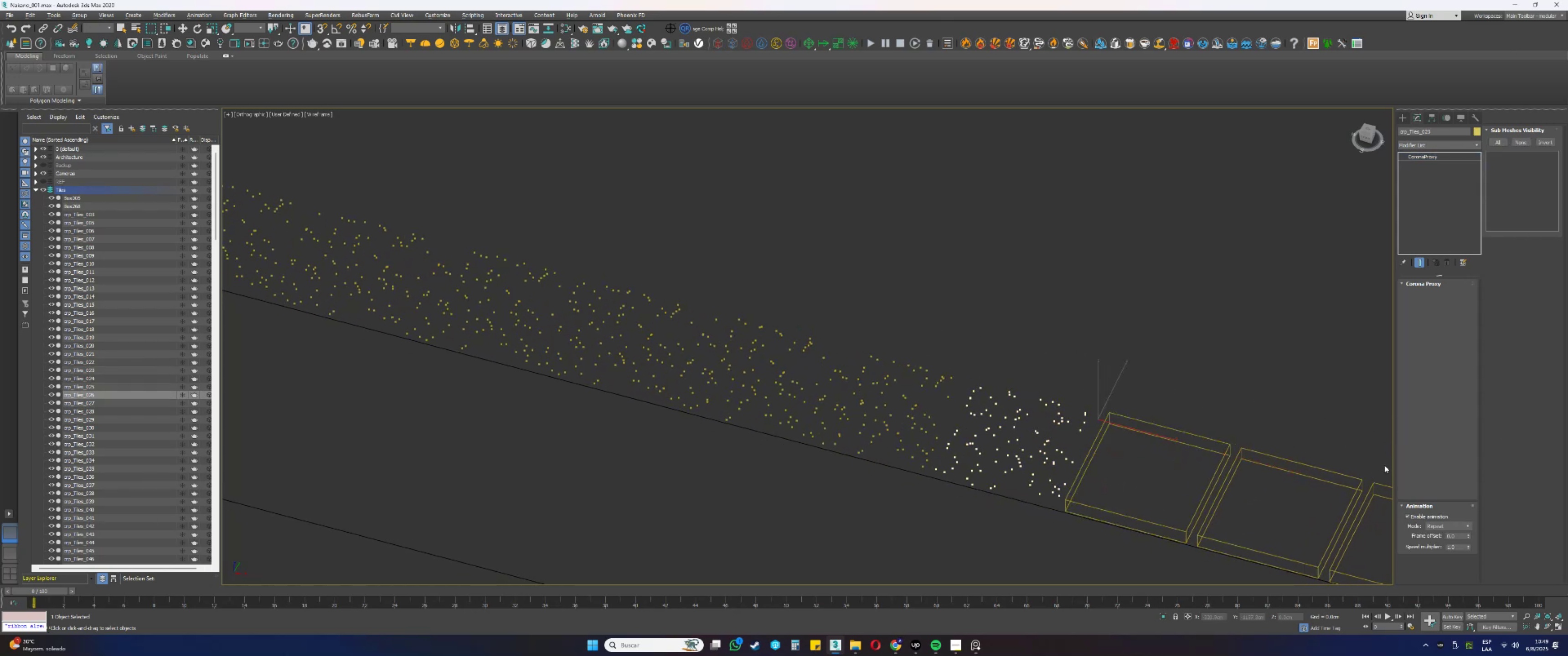 
left_click([1432, 425])
 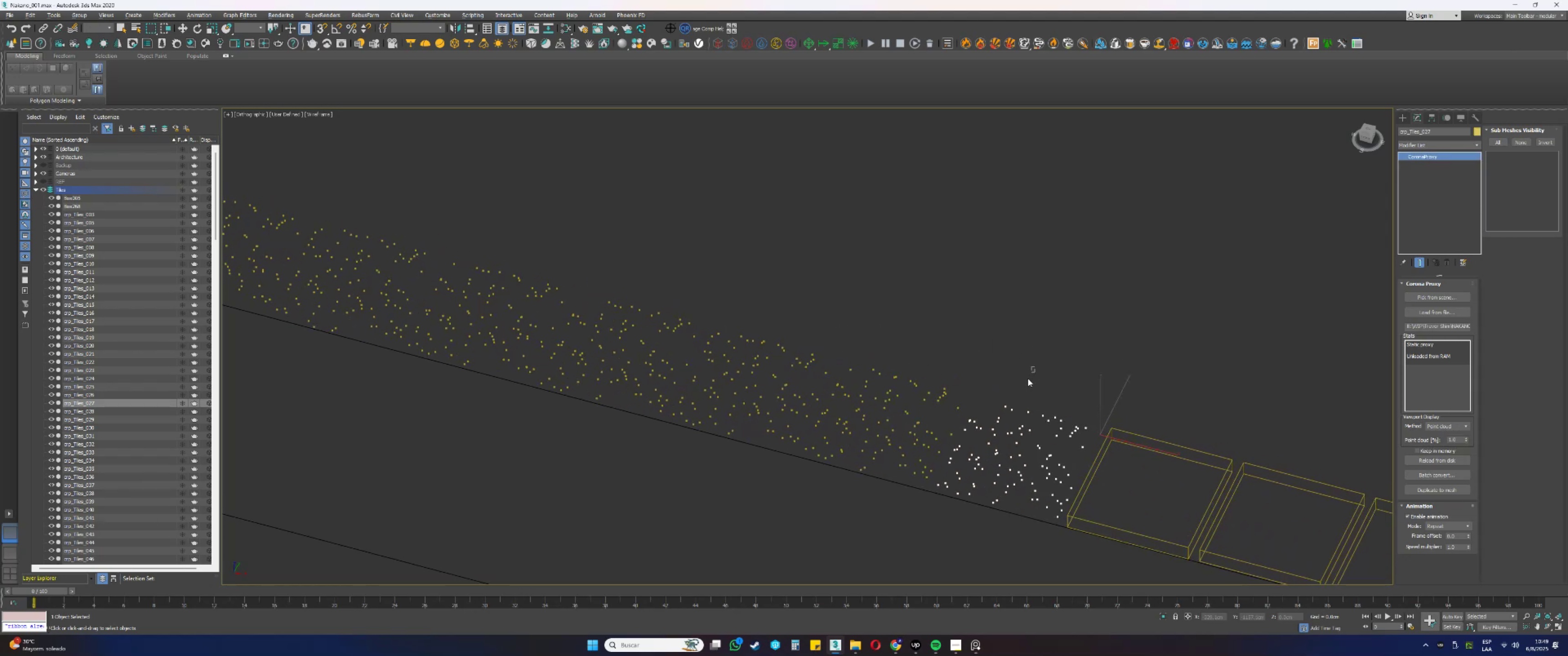 
left_click([922, 420])
 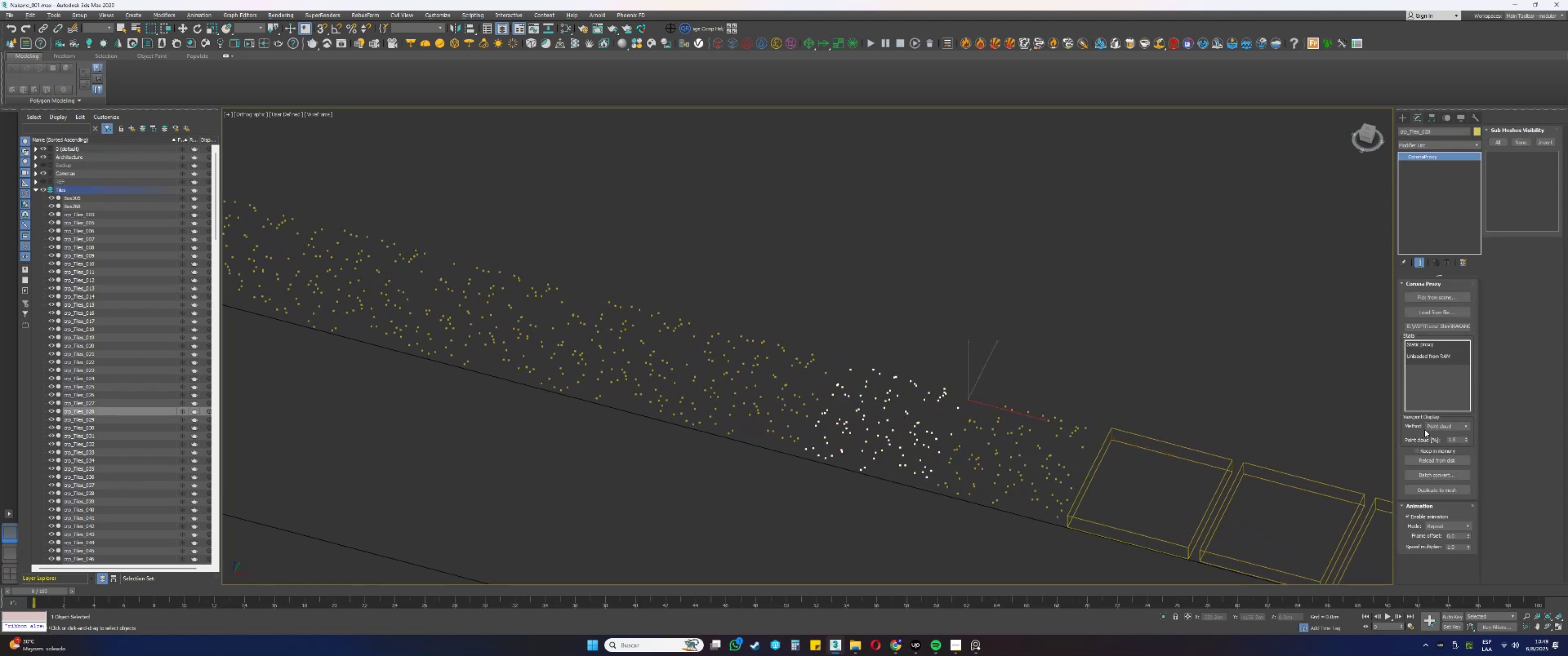 
double_click([1433, 432])
 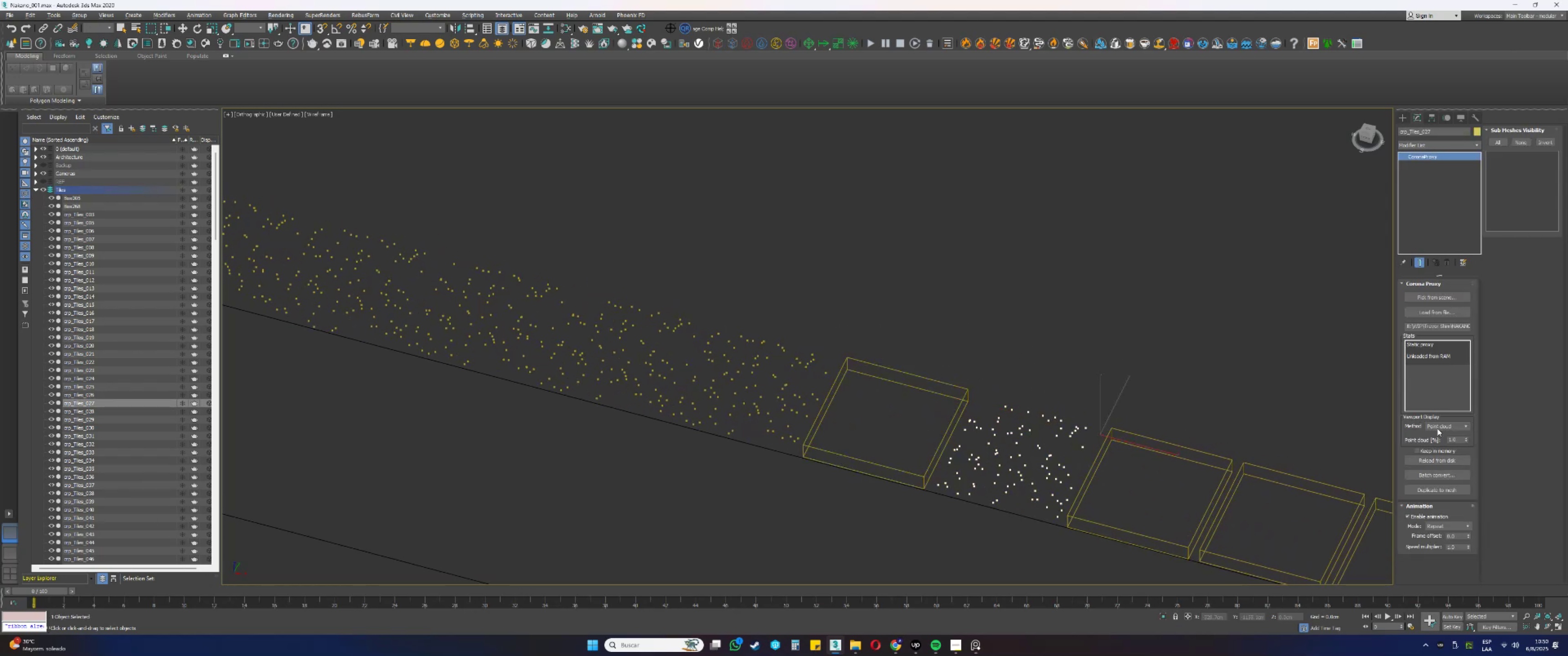 
double_click([1436, 433])
 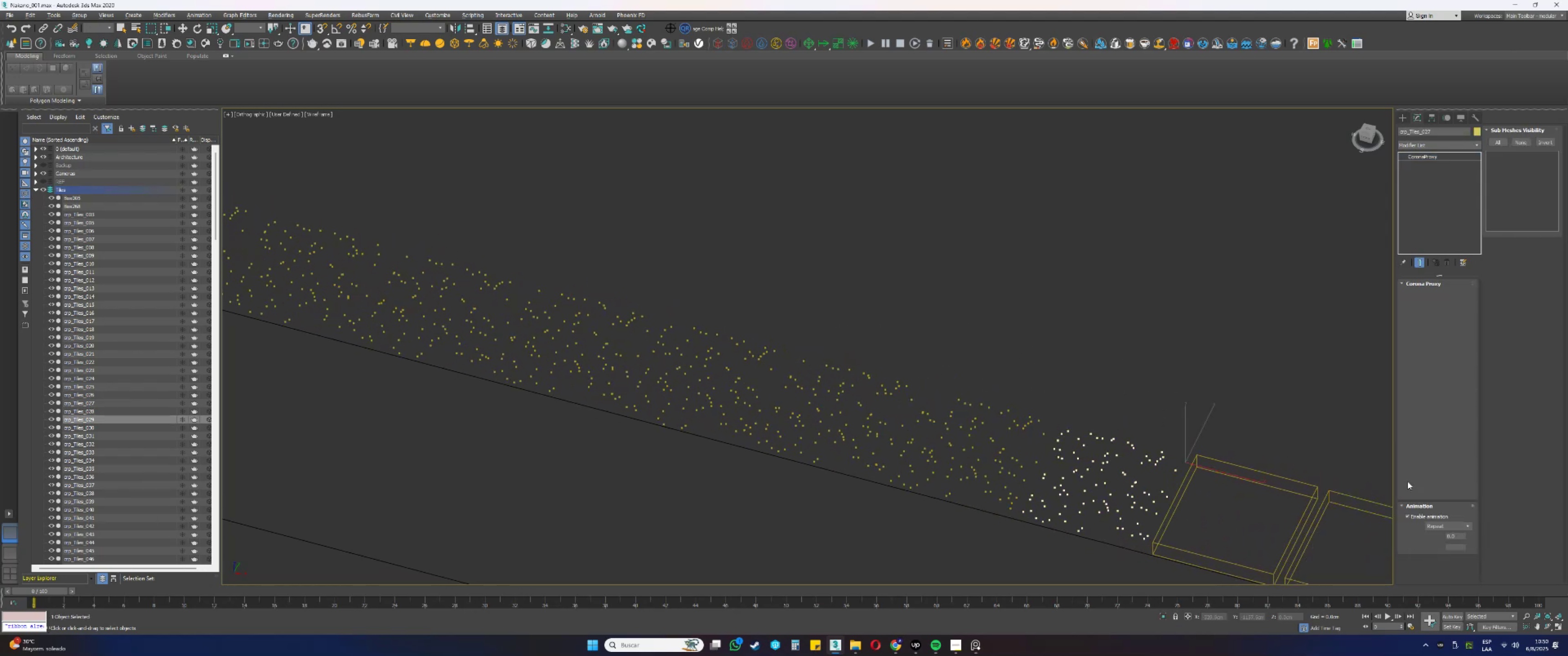 
left_click([1431, 427])
 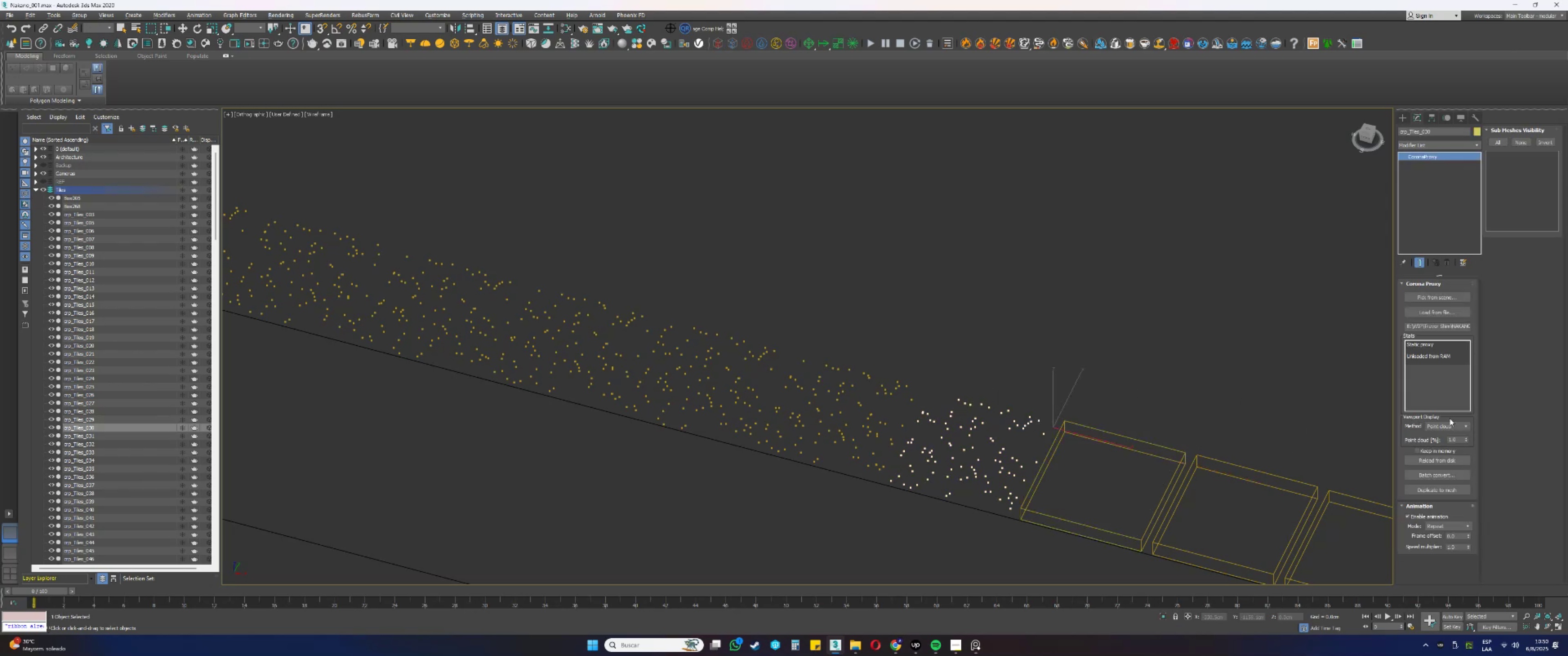 
left_click([1442, 435])
 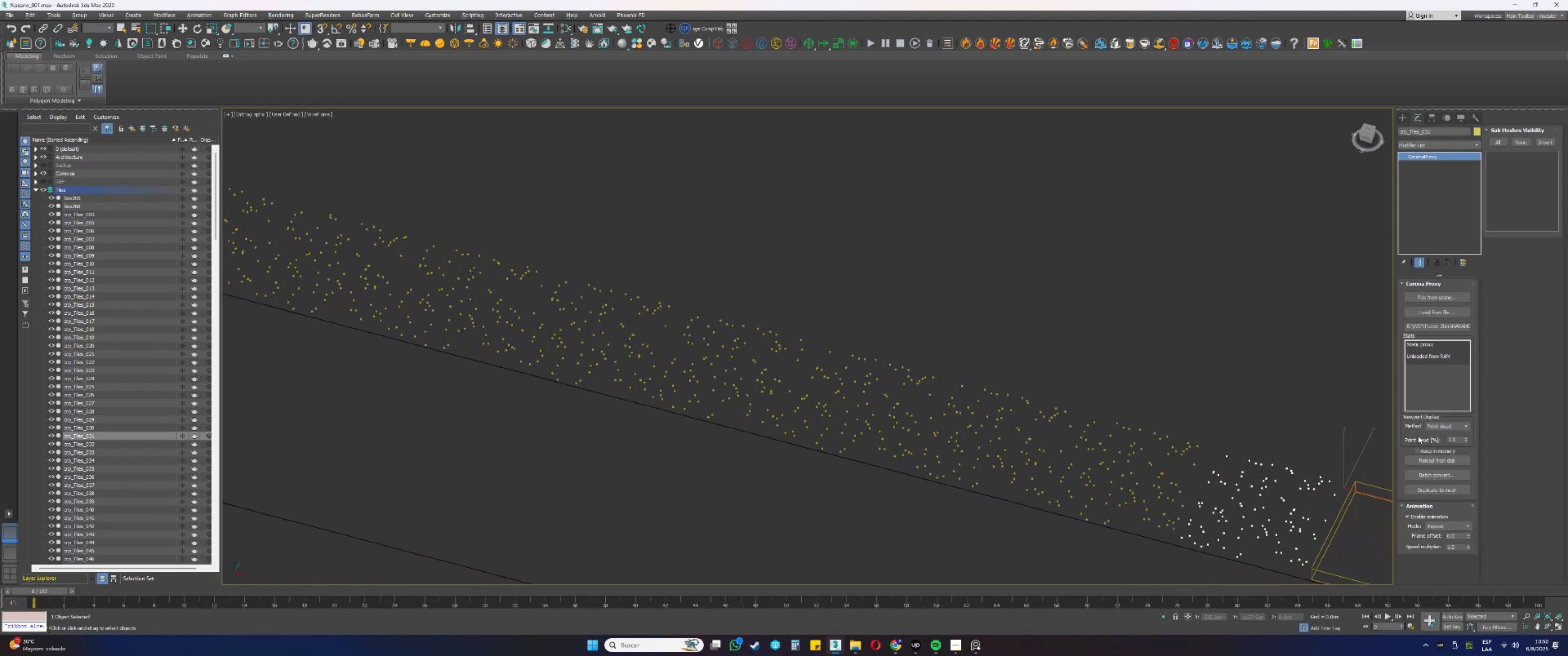 
double_click([1438, 435])
 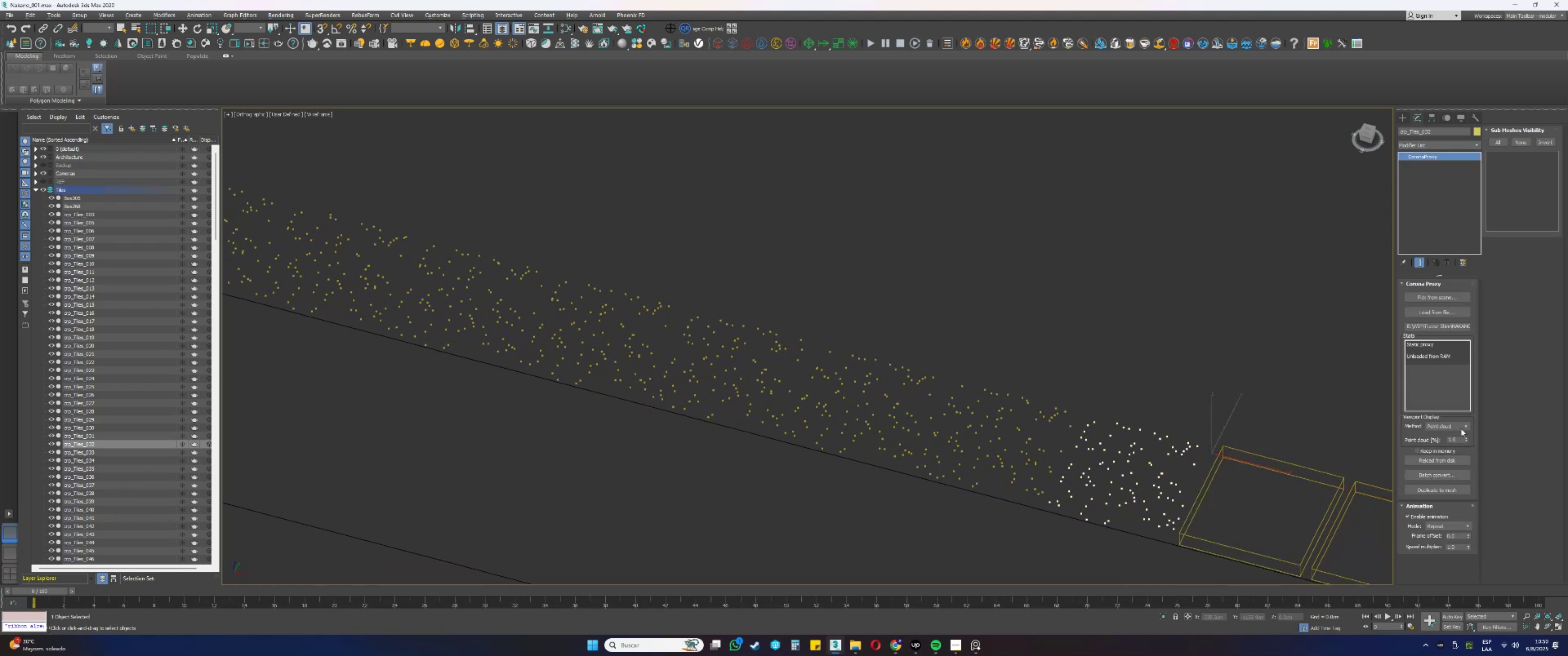 
left_click([1449, 427])
 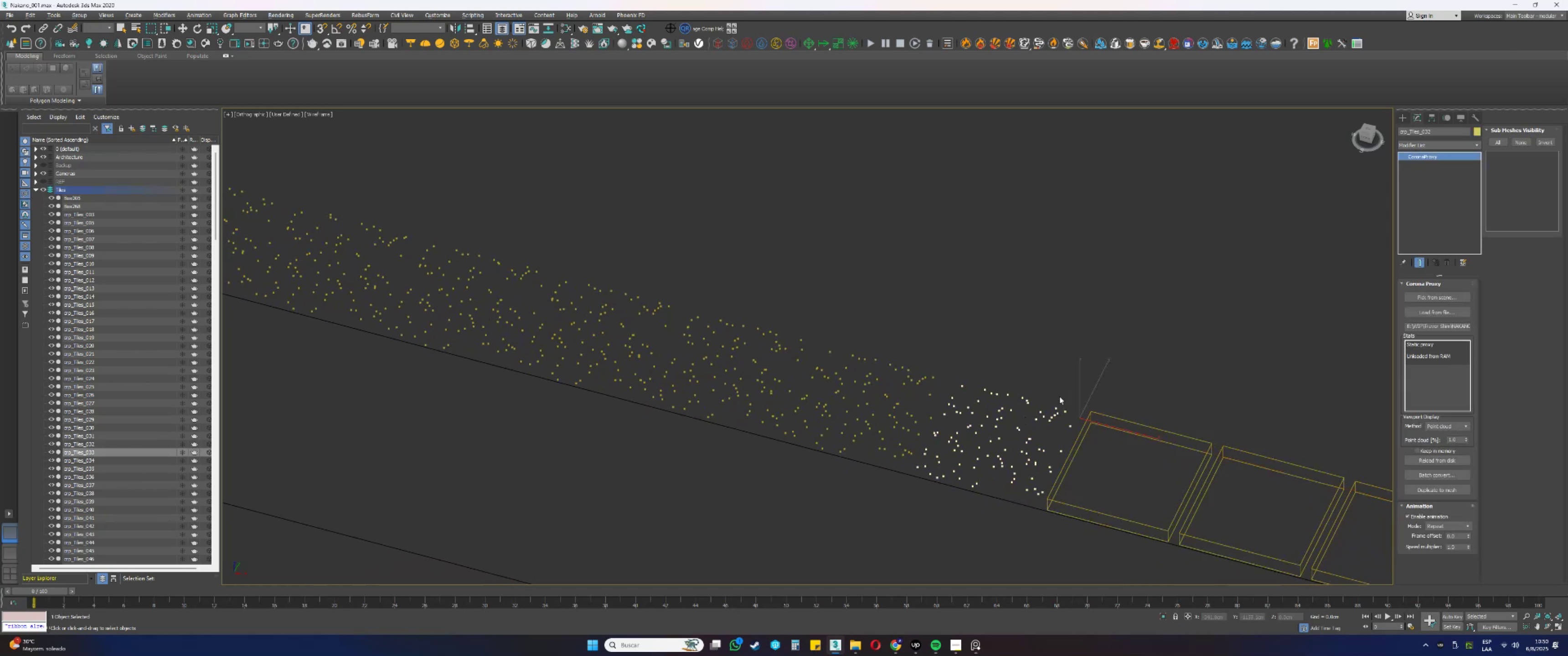 
left_click([1460, 429])
 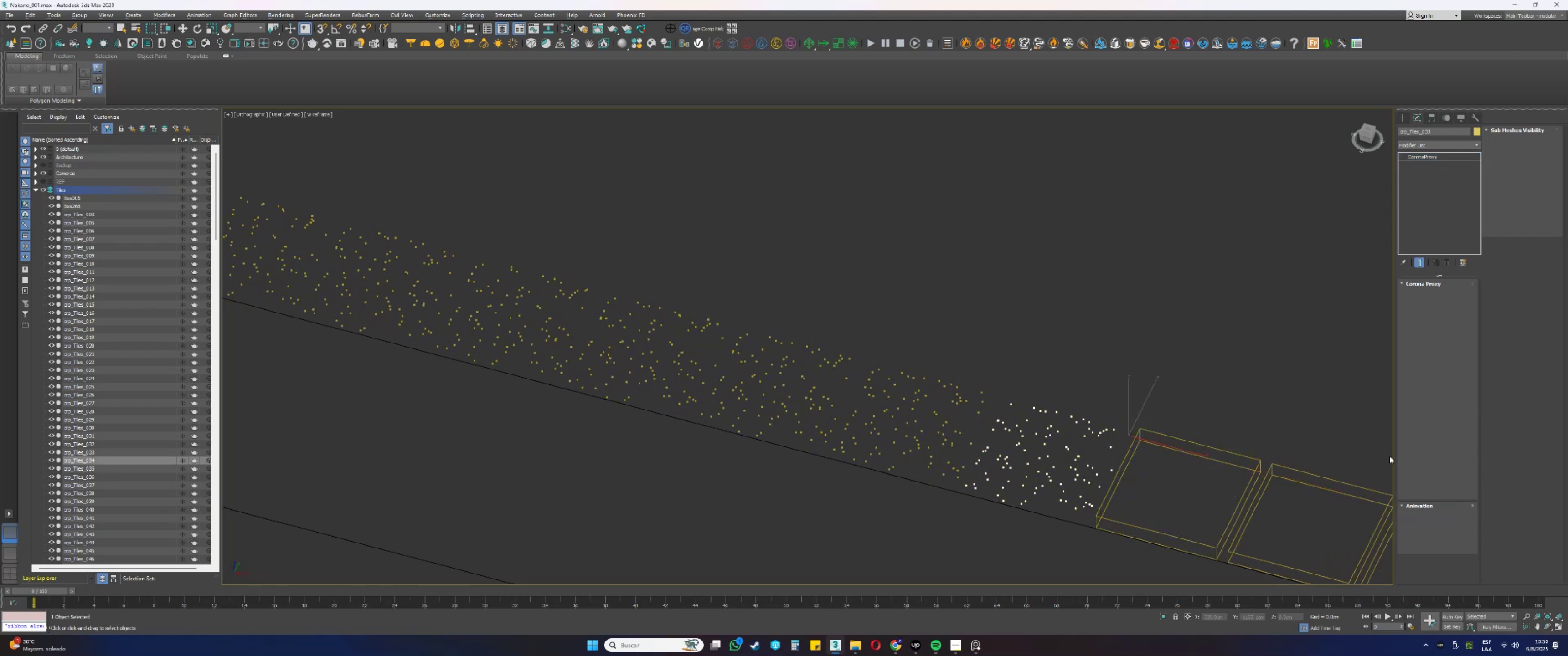 
double_click([1441, 425])
 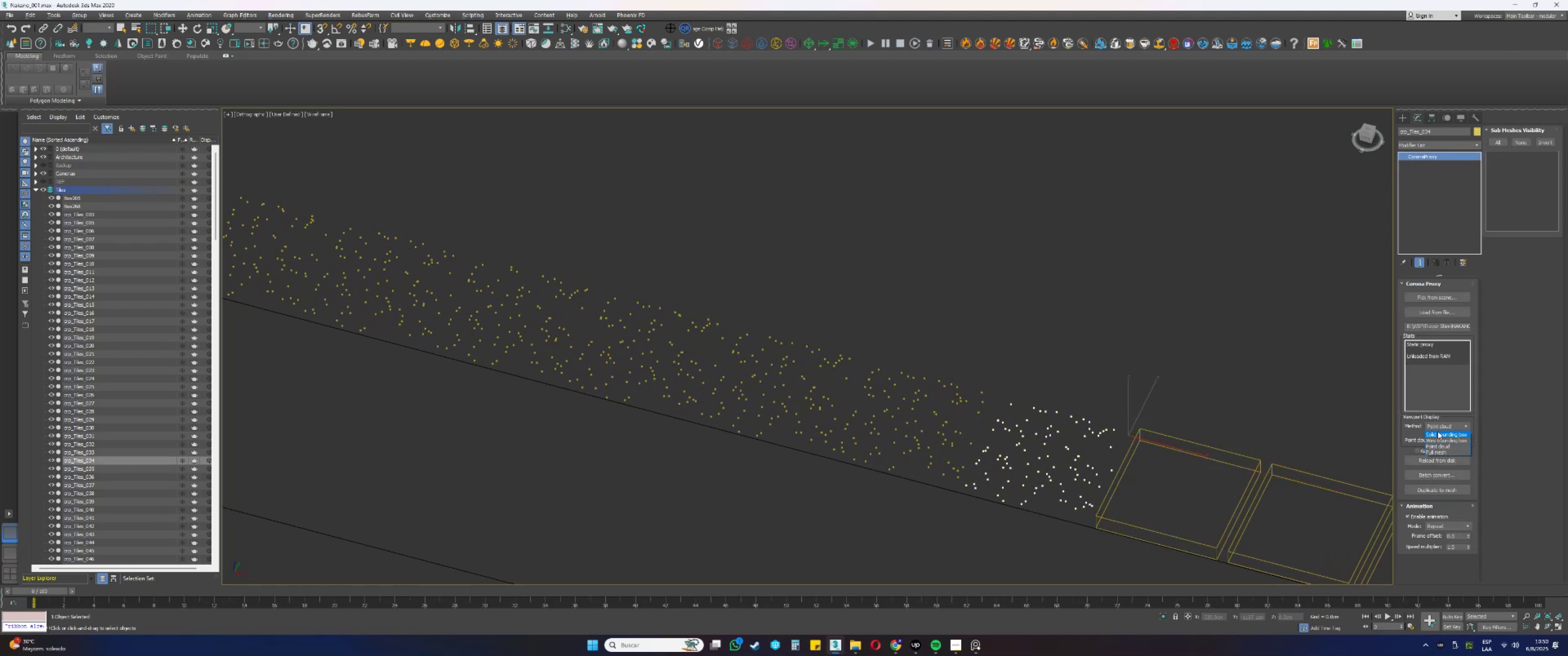 
triple_click([1438, 432])
 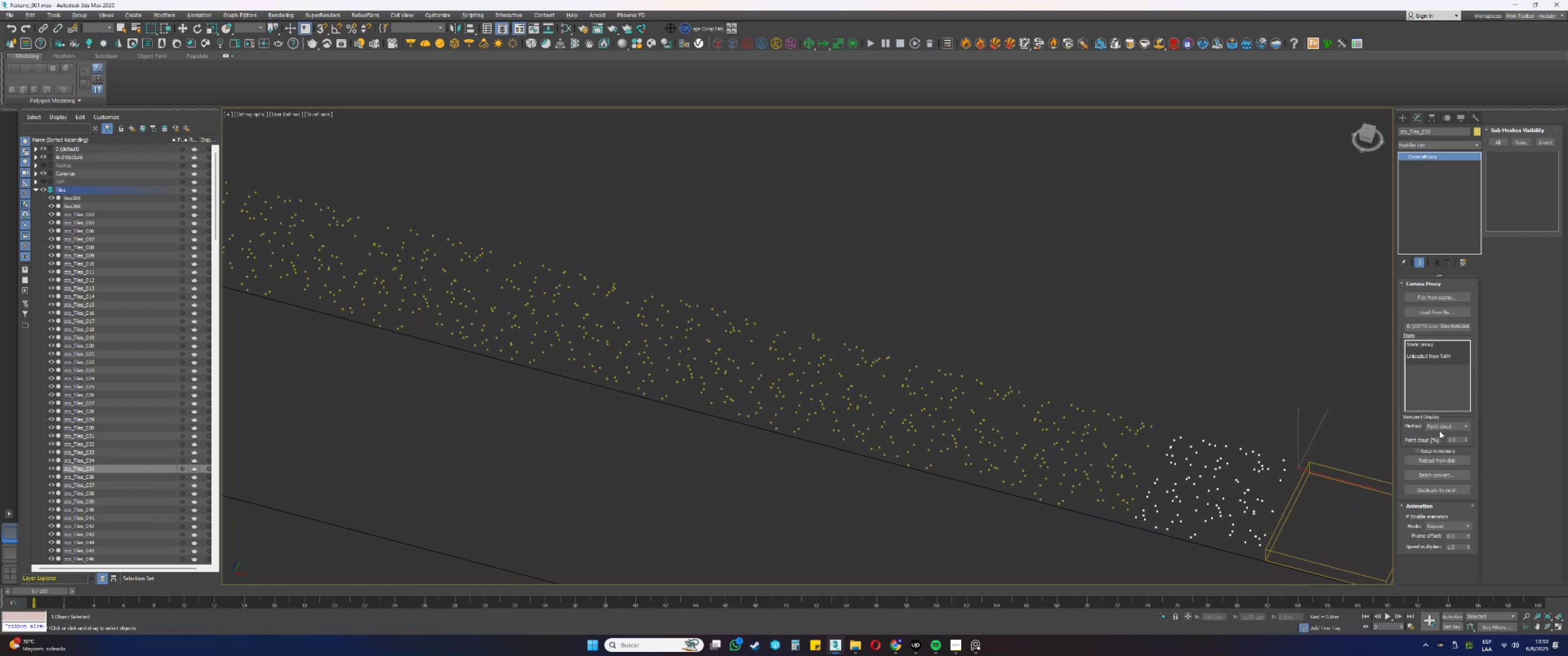 
double_click([1439, 434])
 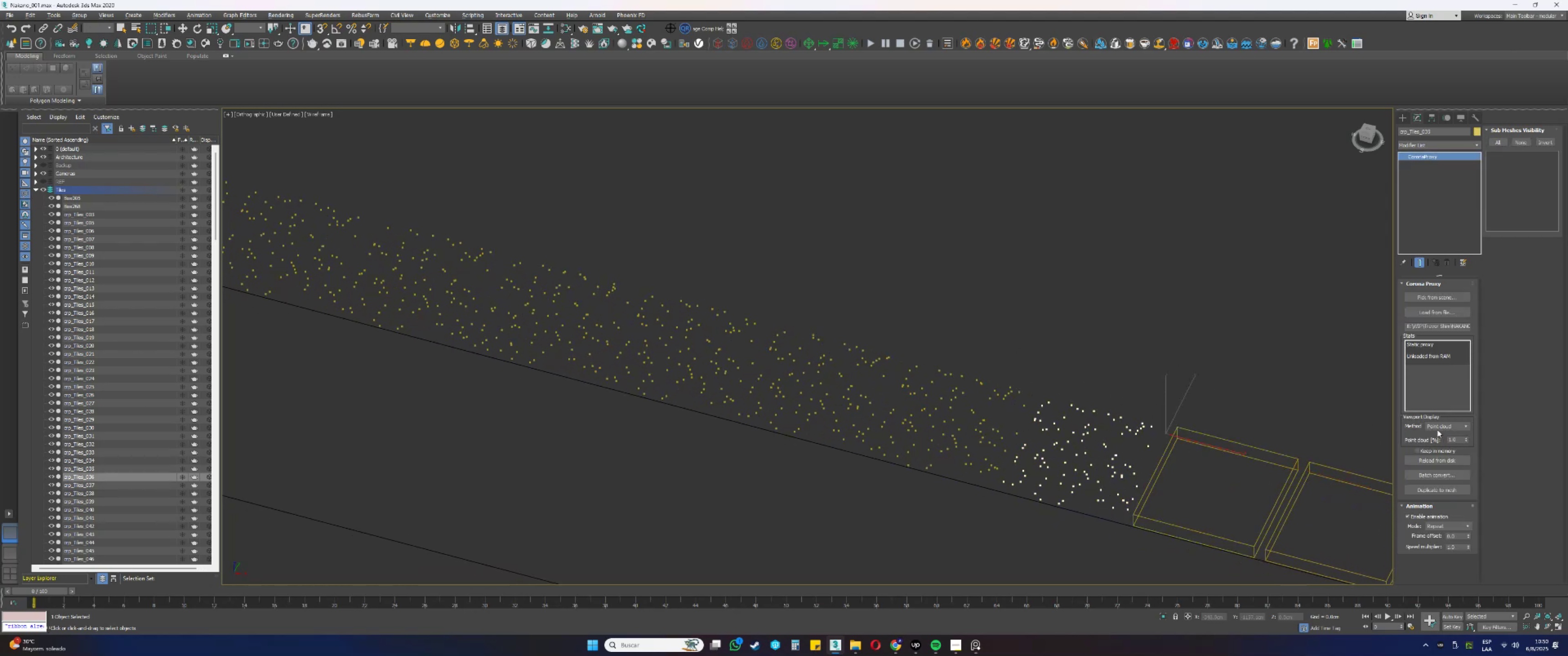 
double_click([1437, 434])
 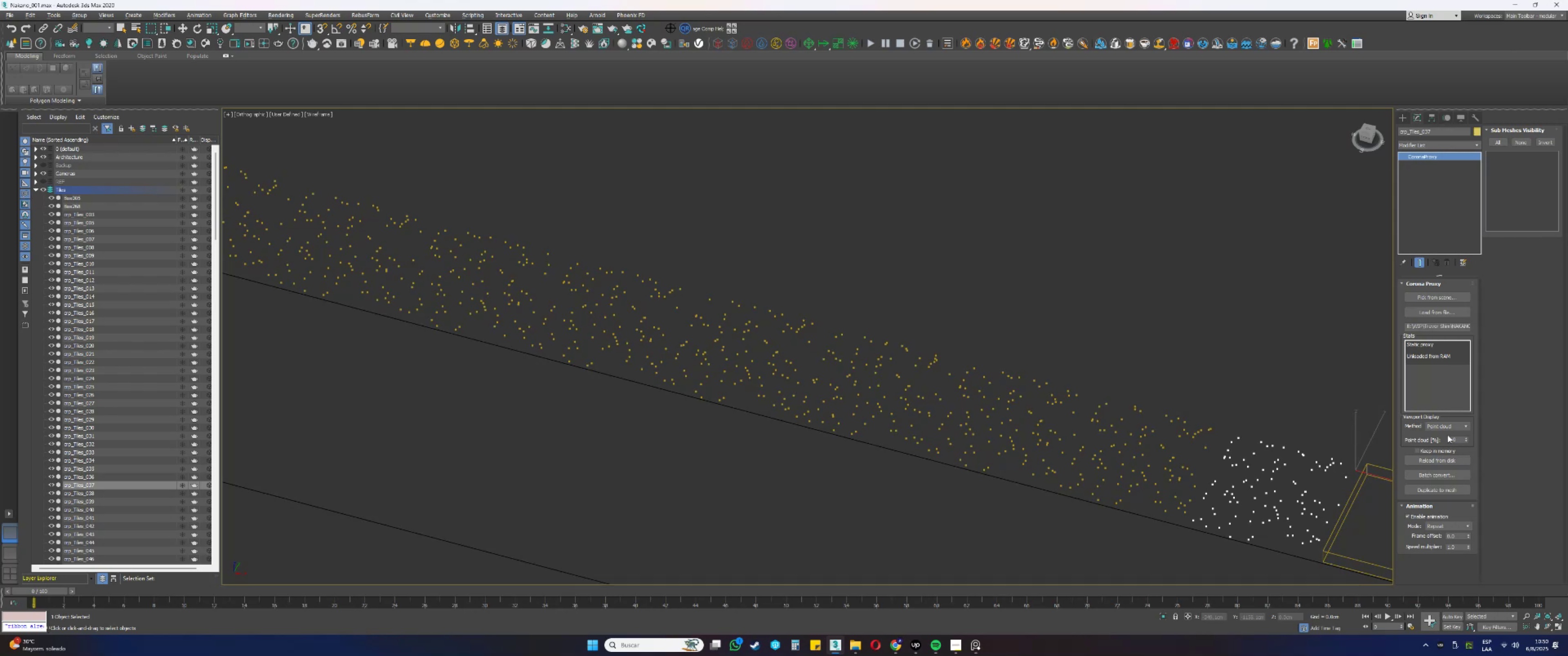 
double_click([1434, 436])
 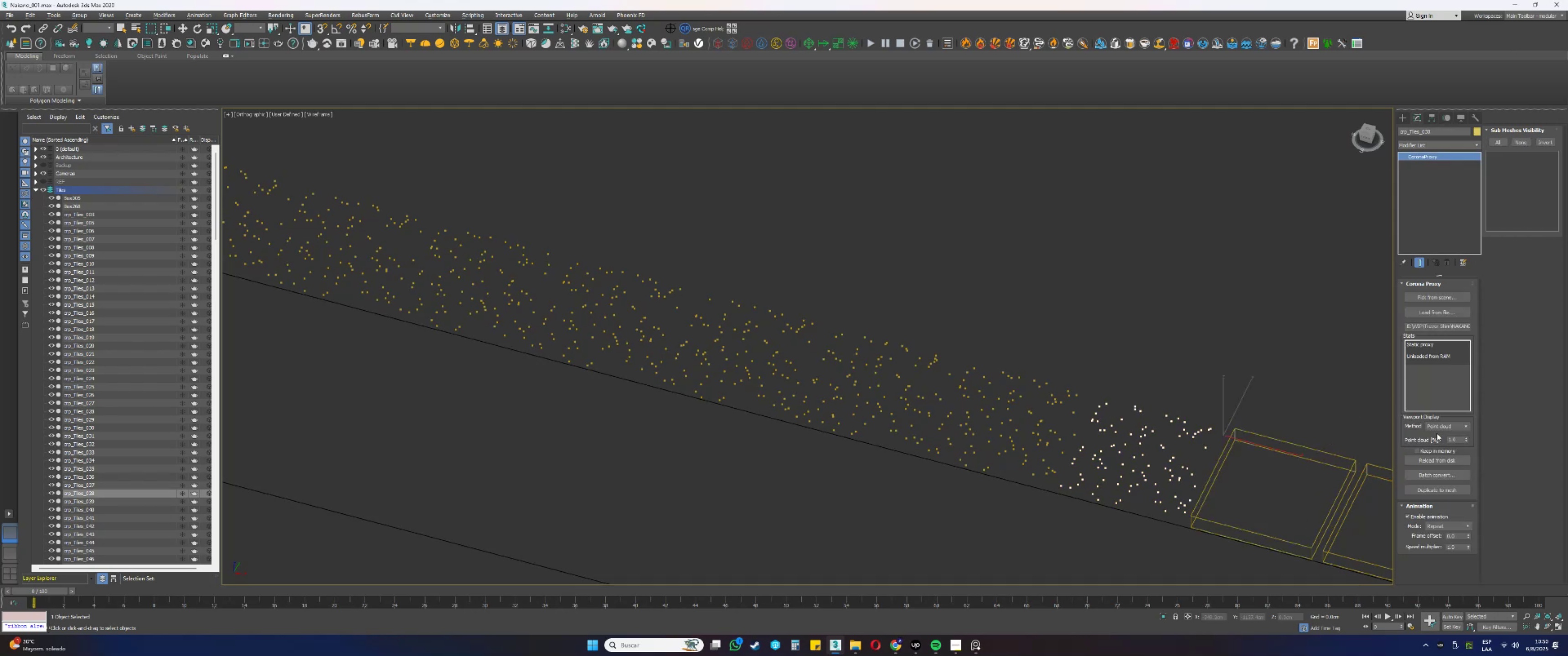 
double_click([1443, 431])
 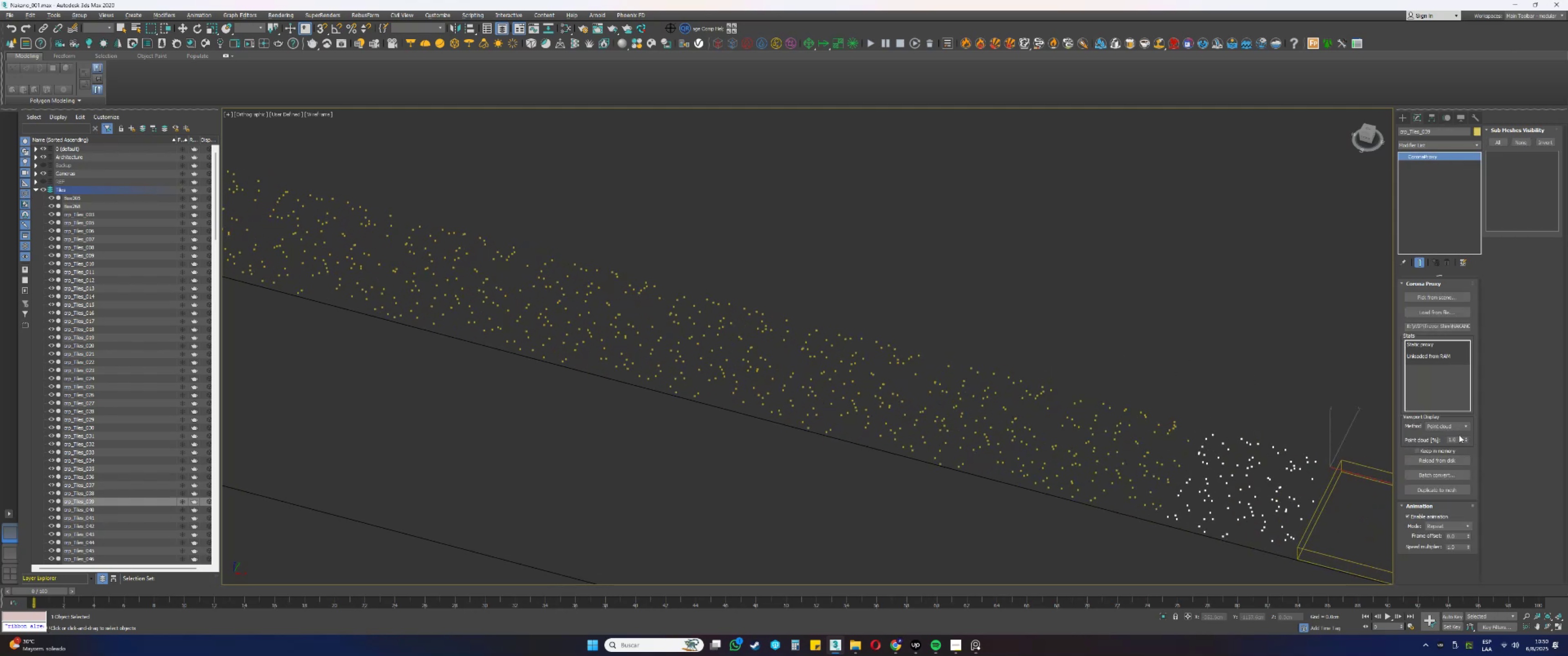 
double_click([1441, 433])
 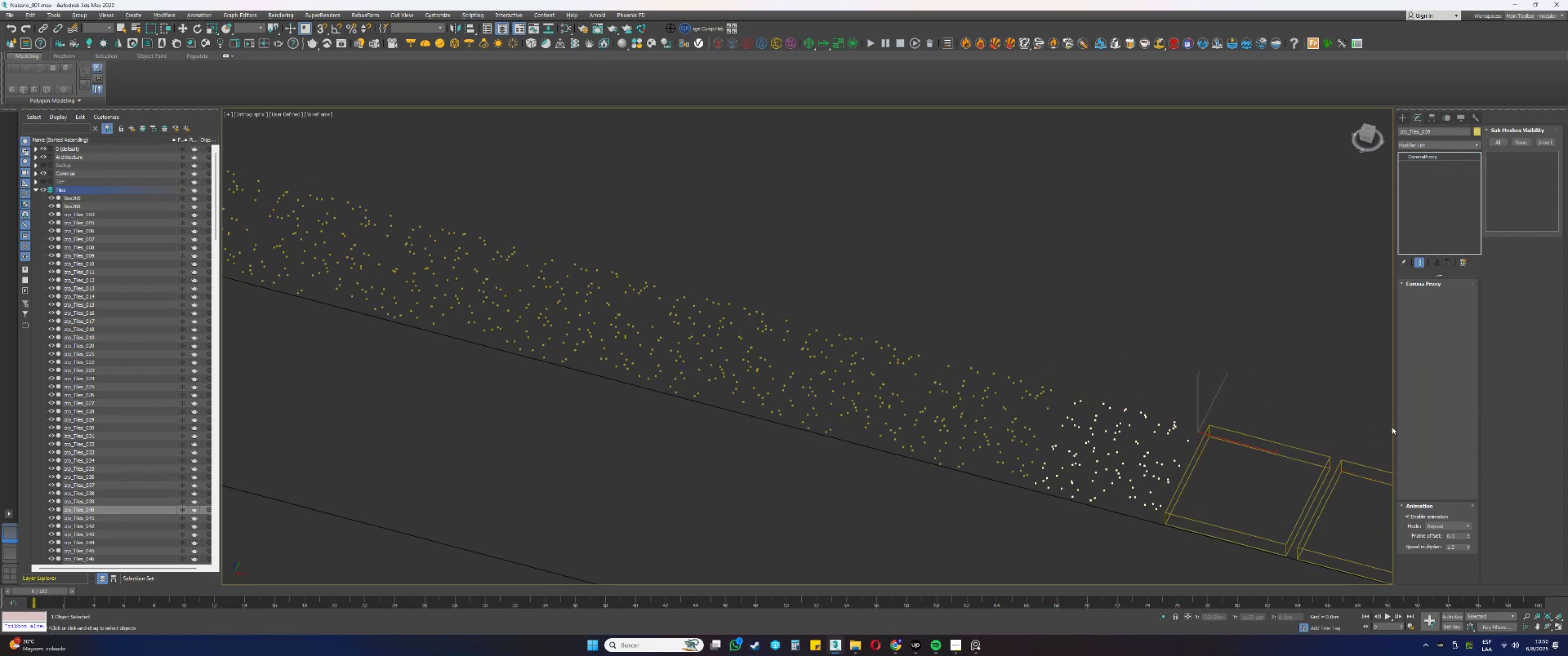 
left_click([1439, 422])
 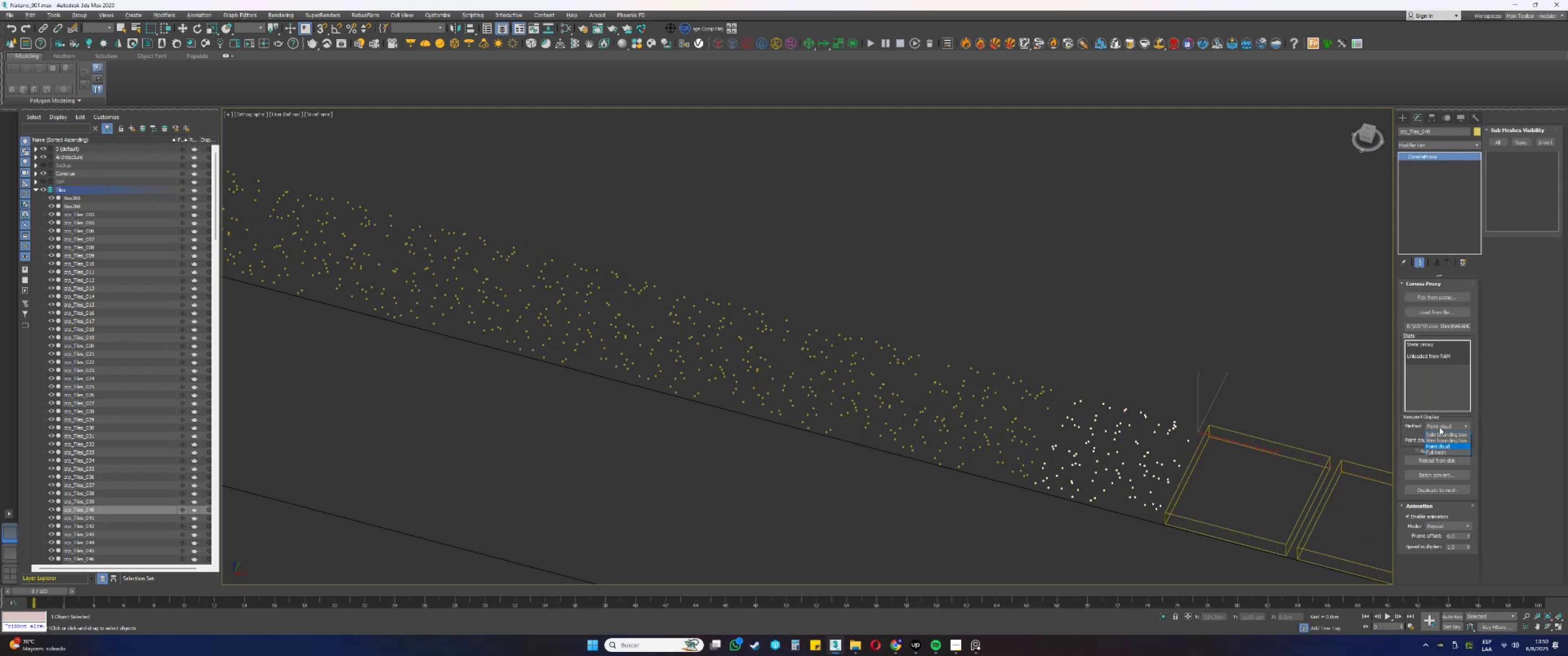 
left_click([1440, 430])
 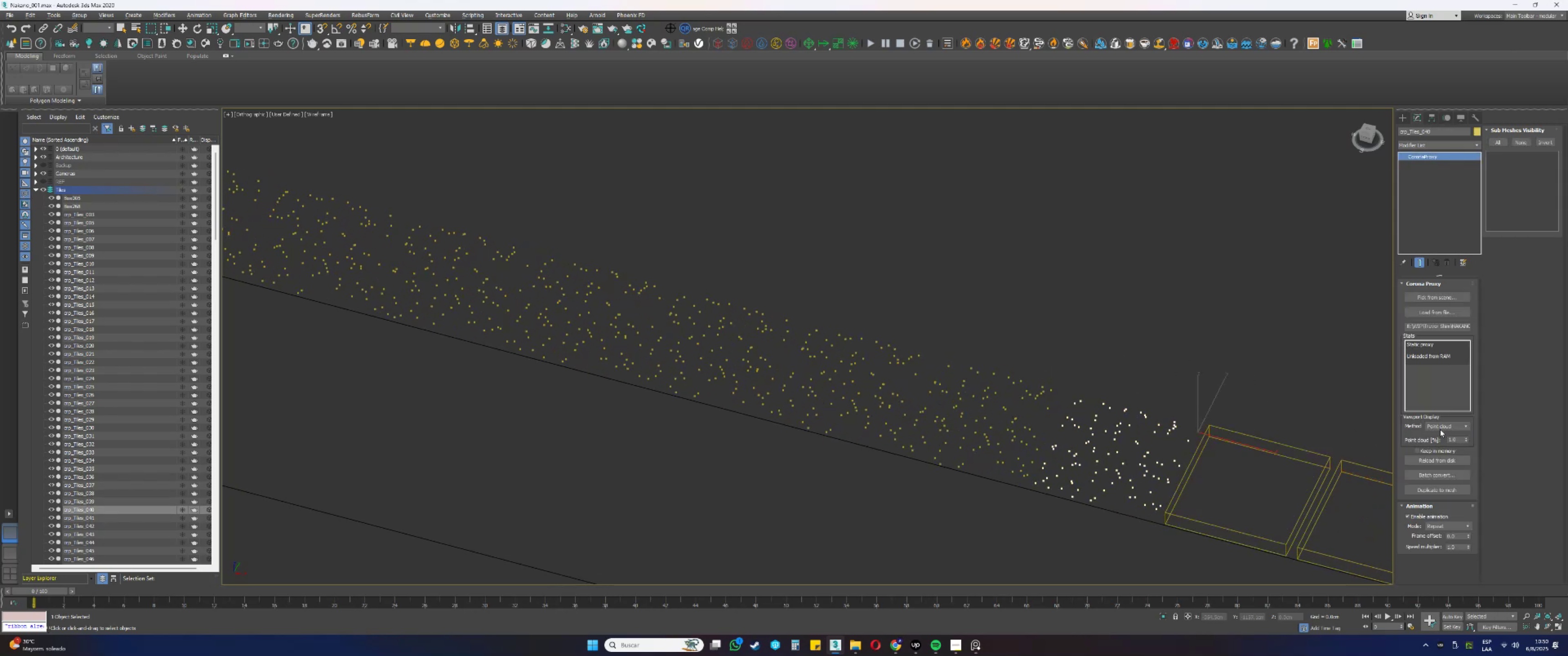 
left_click([1438, 426])
 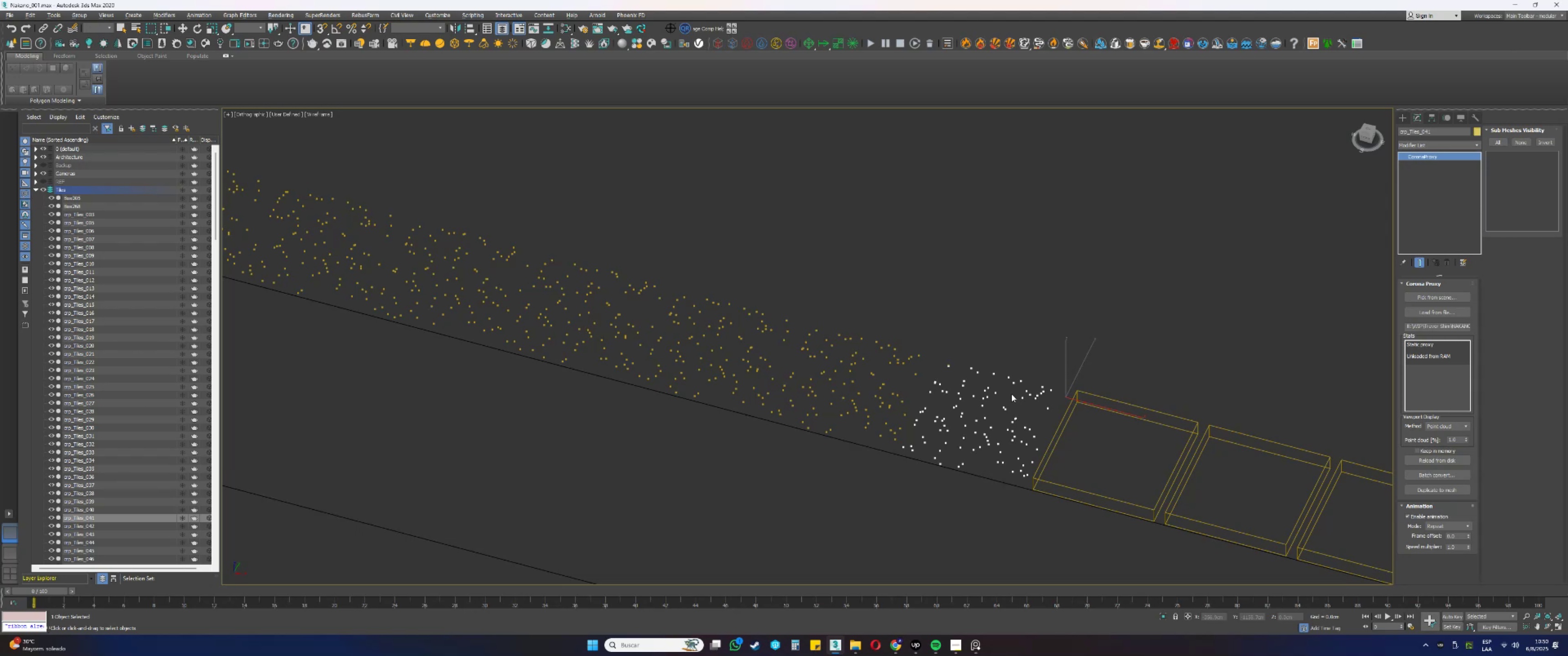 
wait(10.94)
 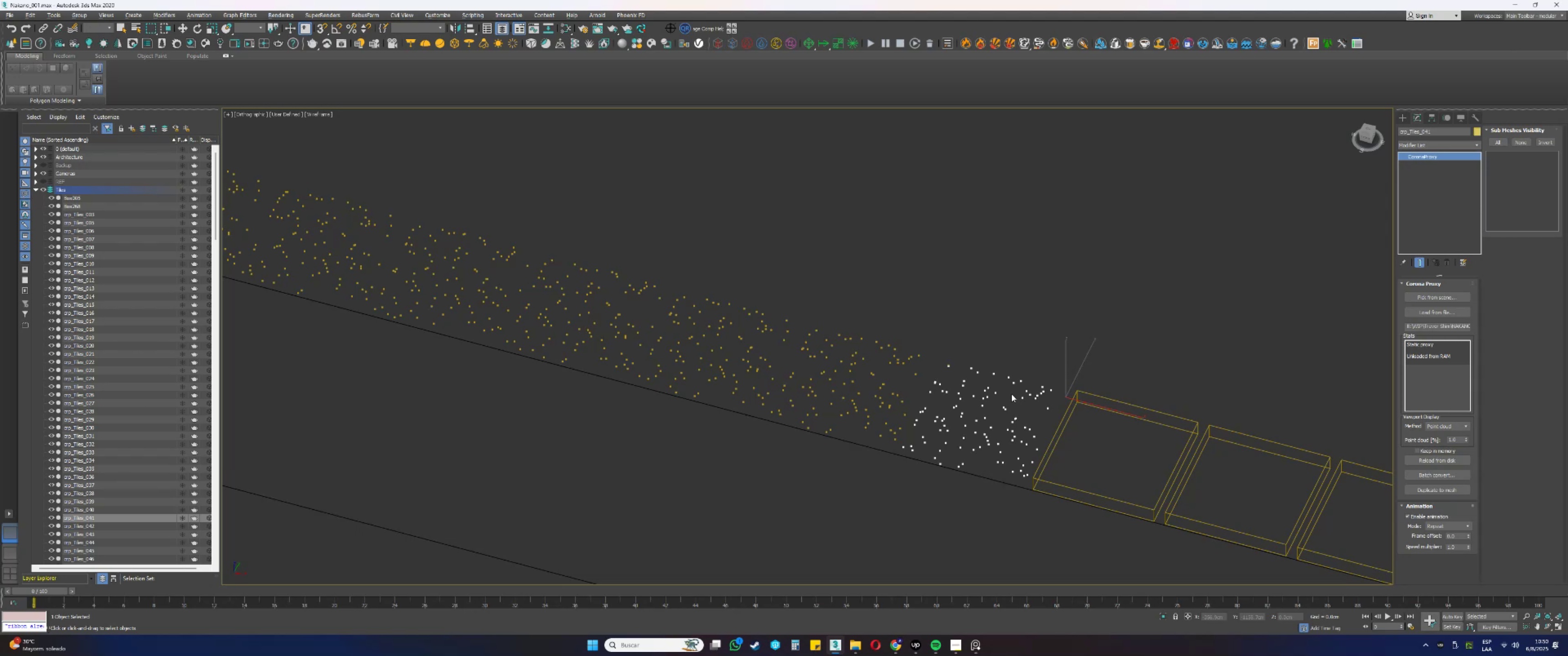 
left_click([1435, 432])
 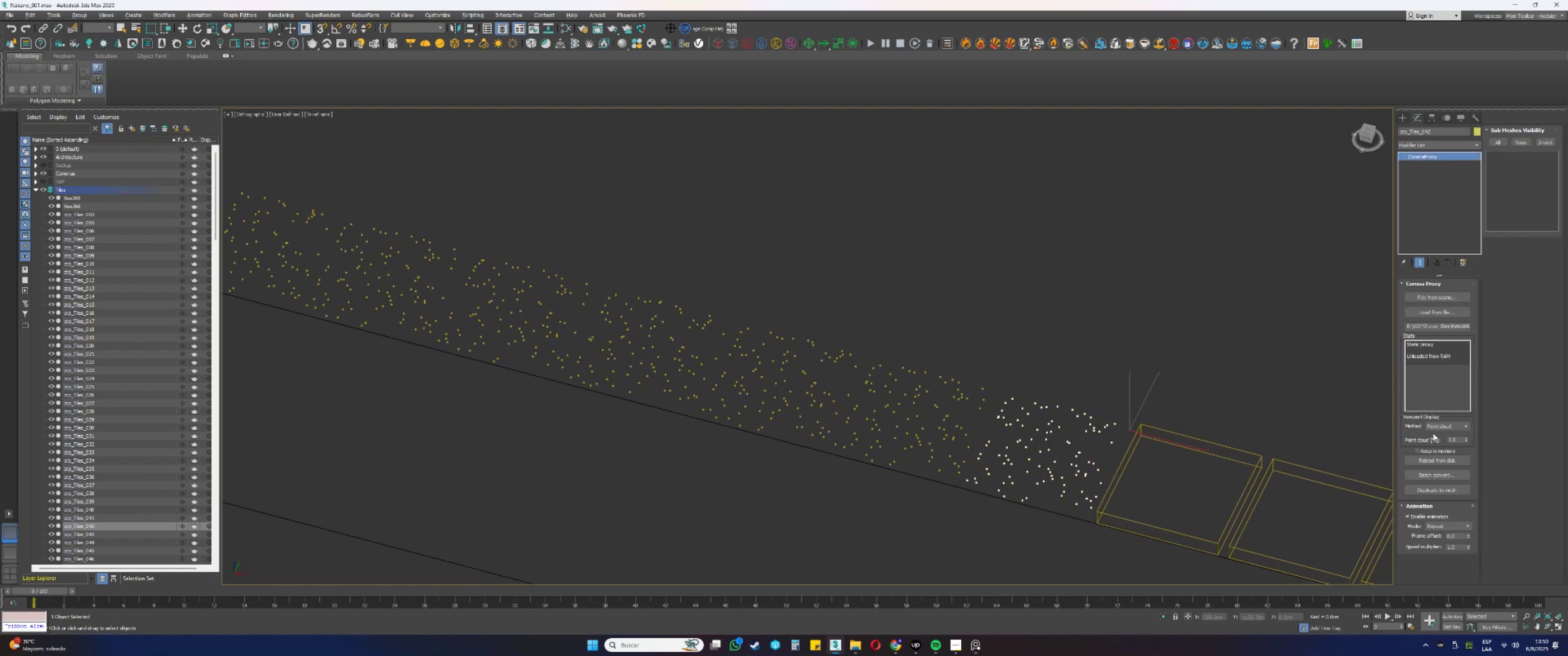 
double_click([1437, 434])
 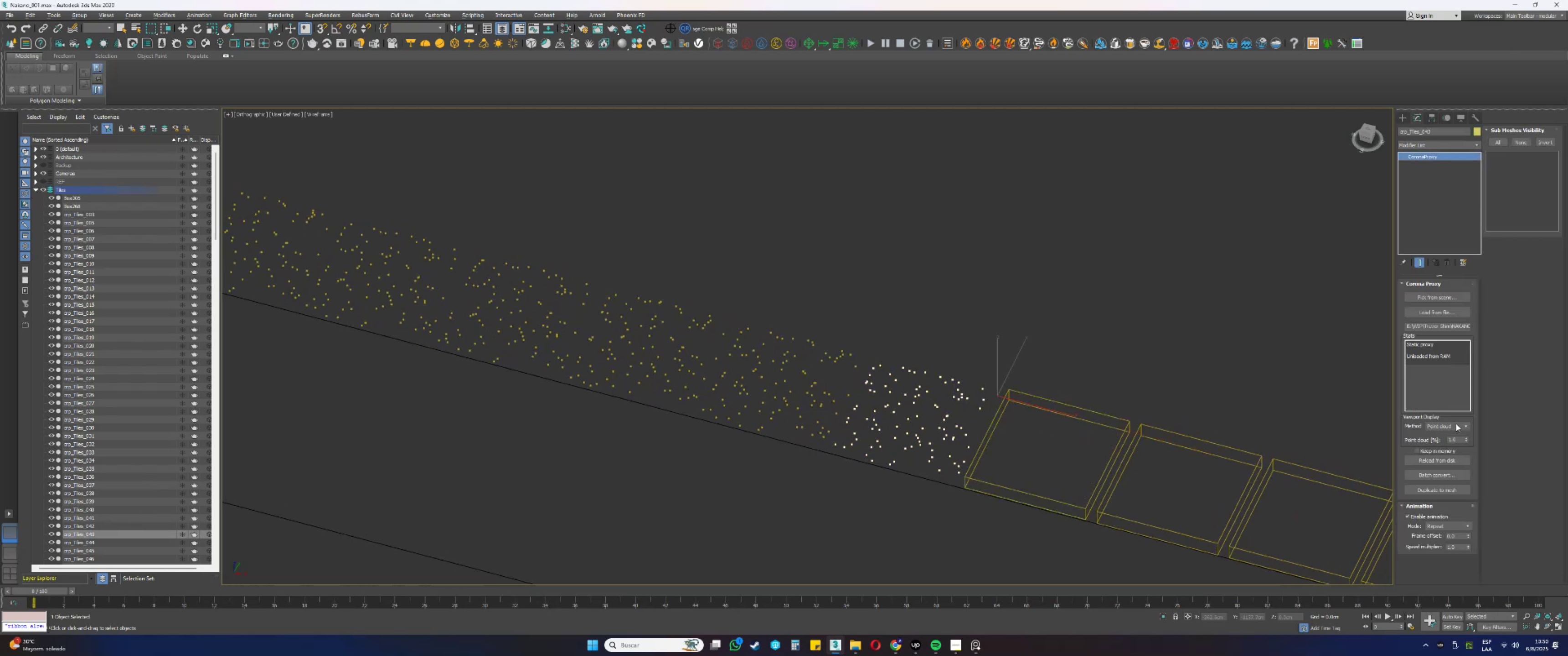 
double_click([1439, 437])
 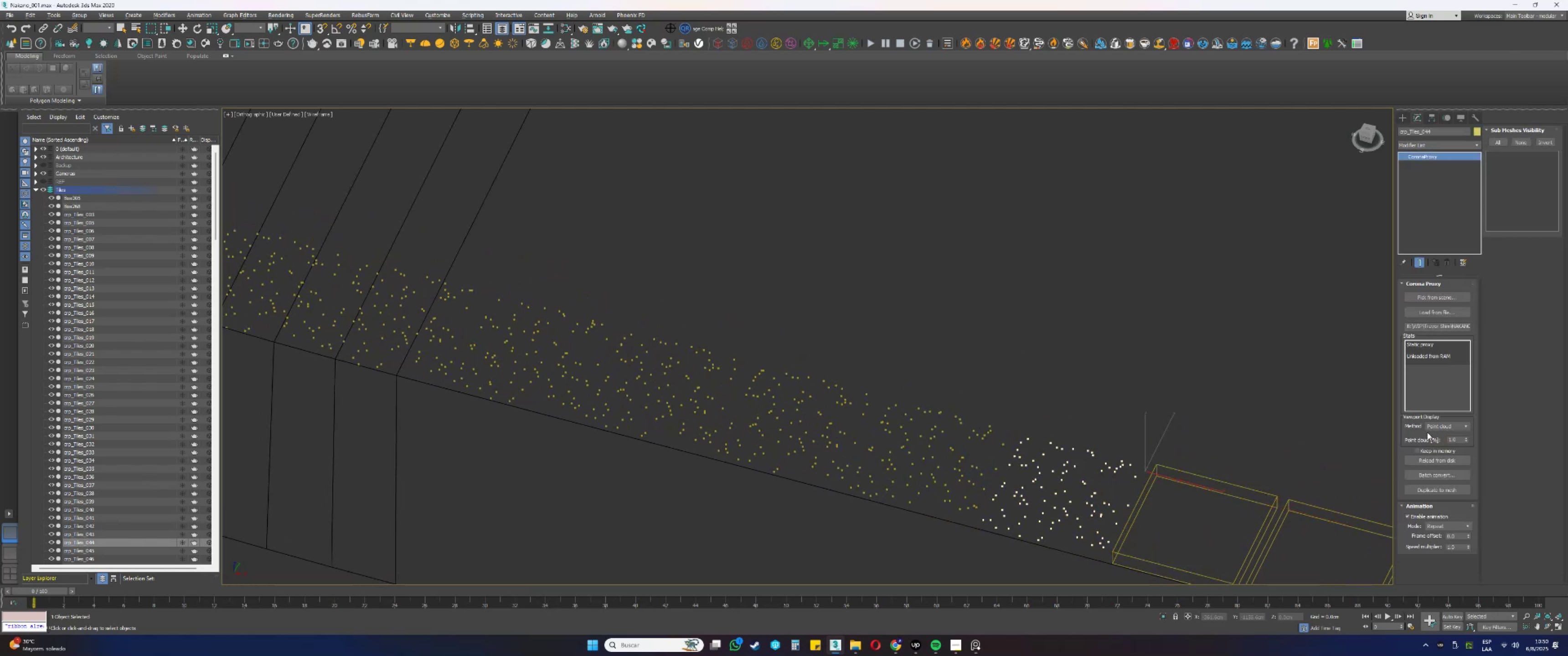 
double_click([1435, 436])
 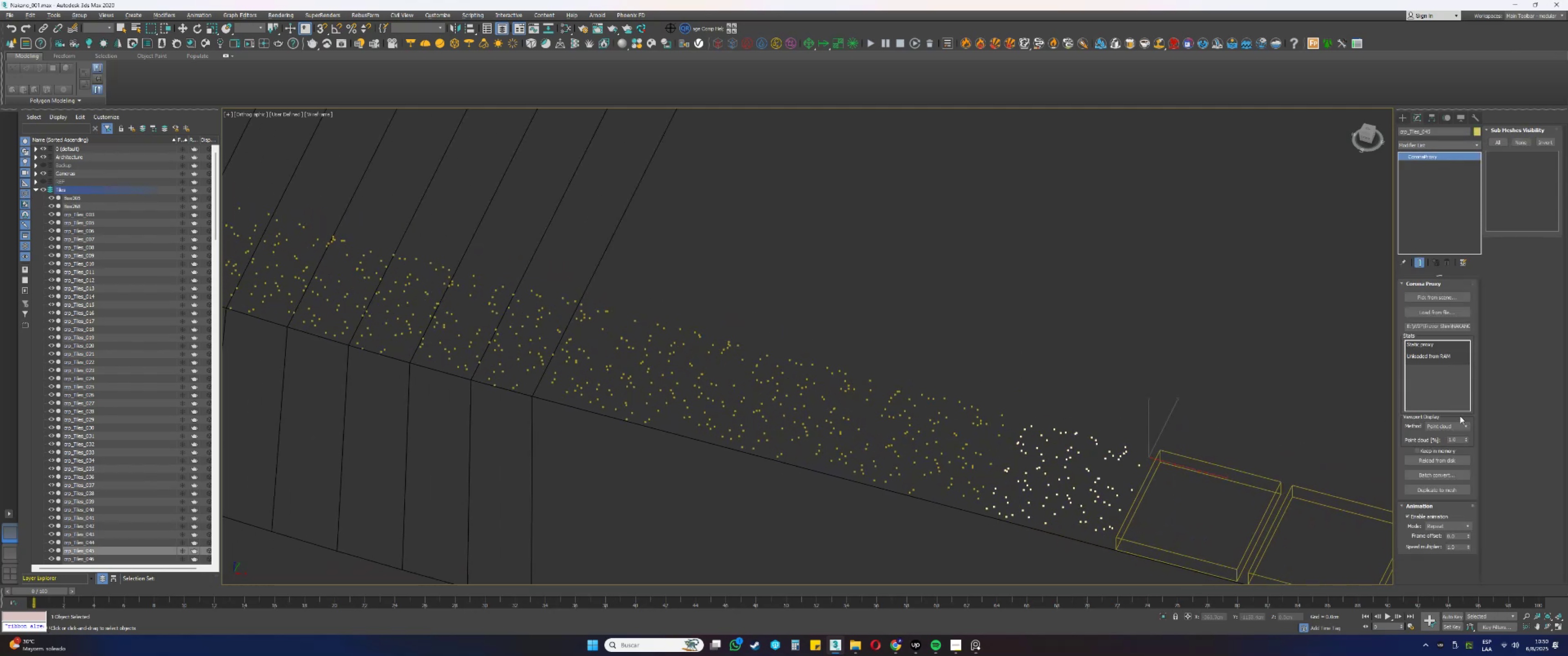 
double_click([1446, 436])
 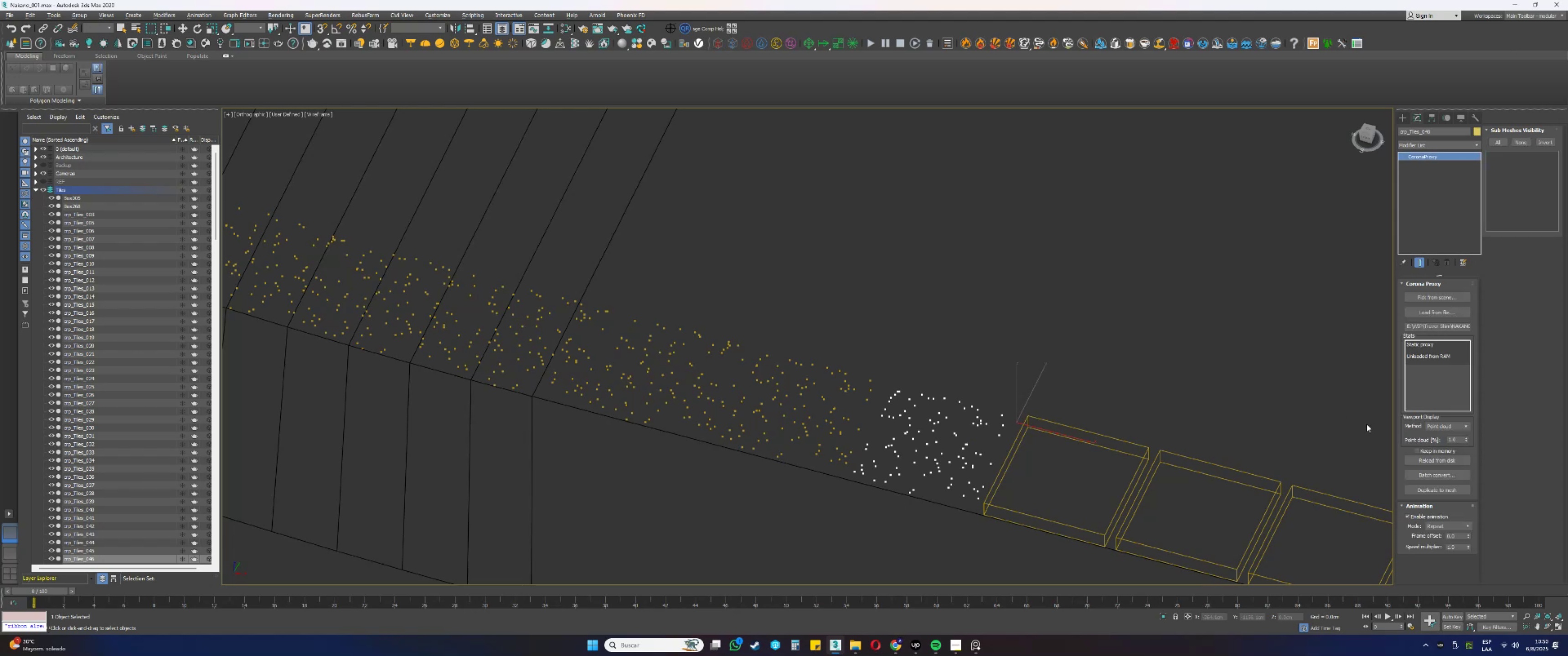 
left_click([1432, 420])
 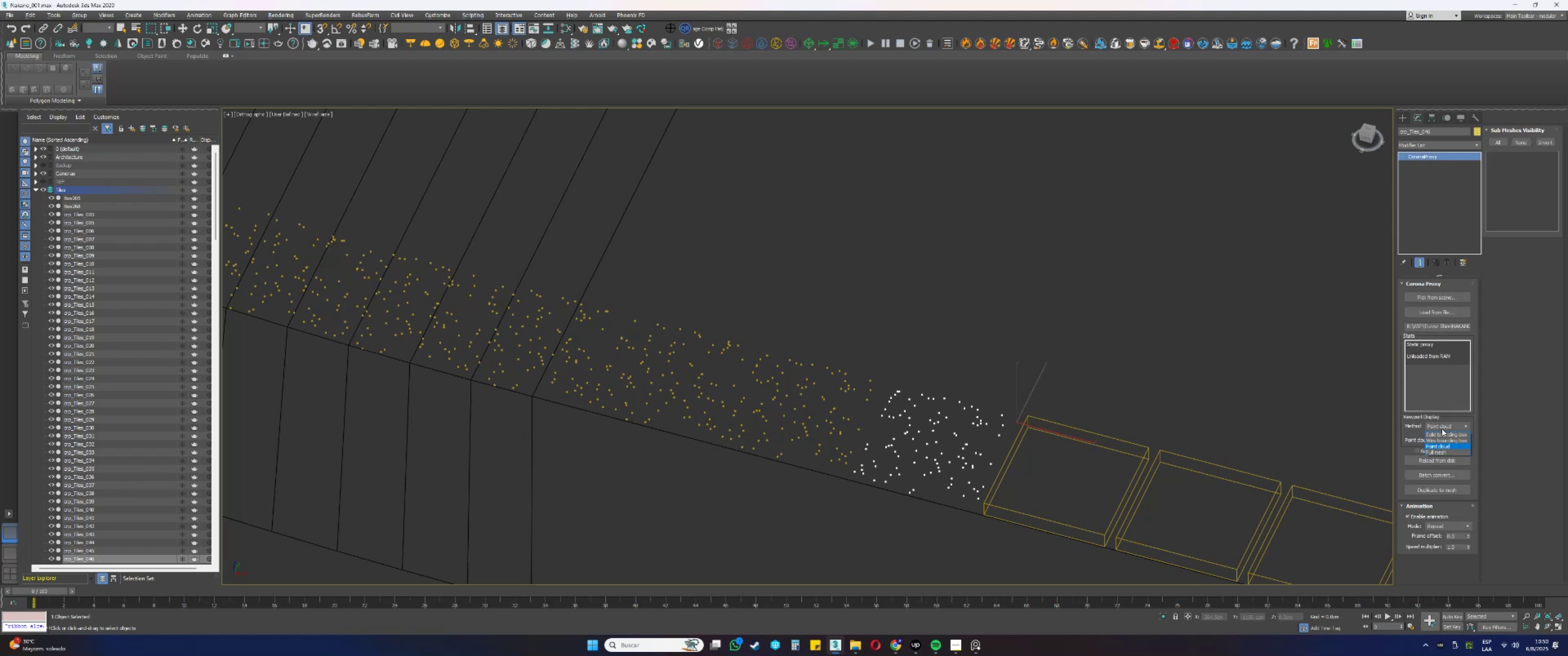 
triple_click([1447, 435])
 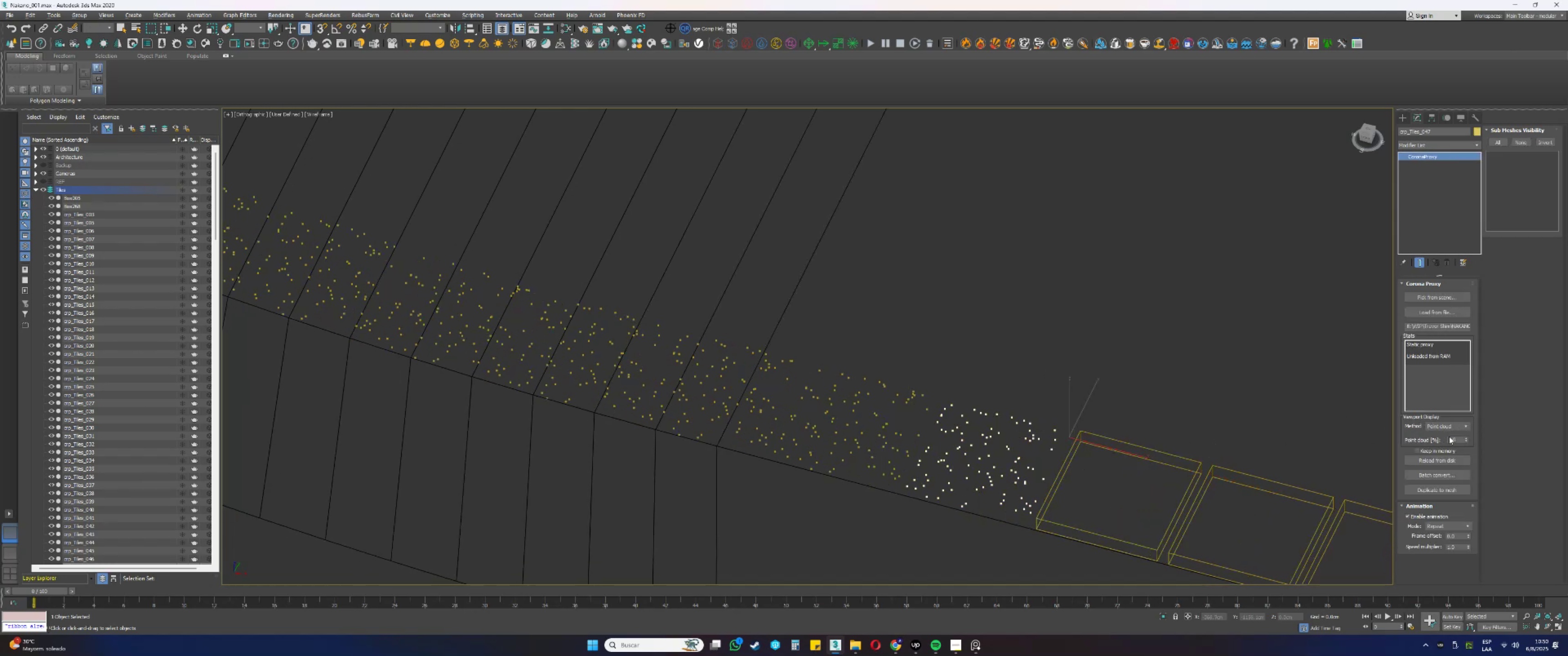 
double_click([1441, 434])
 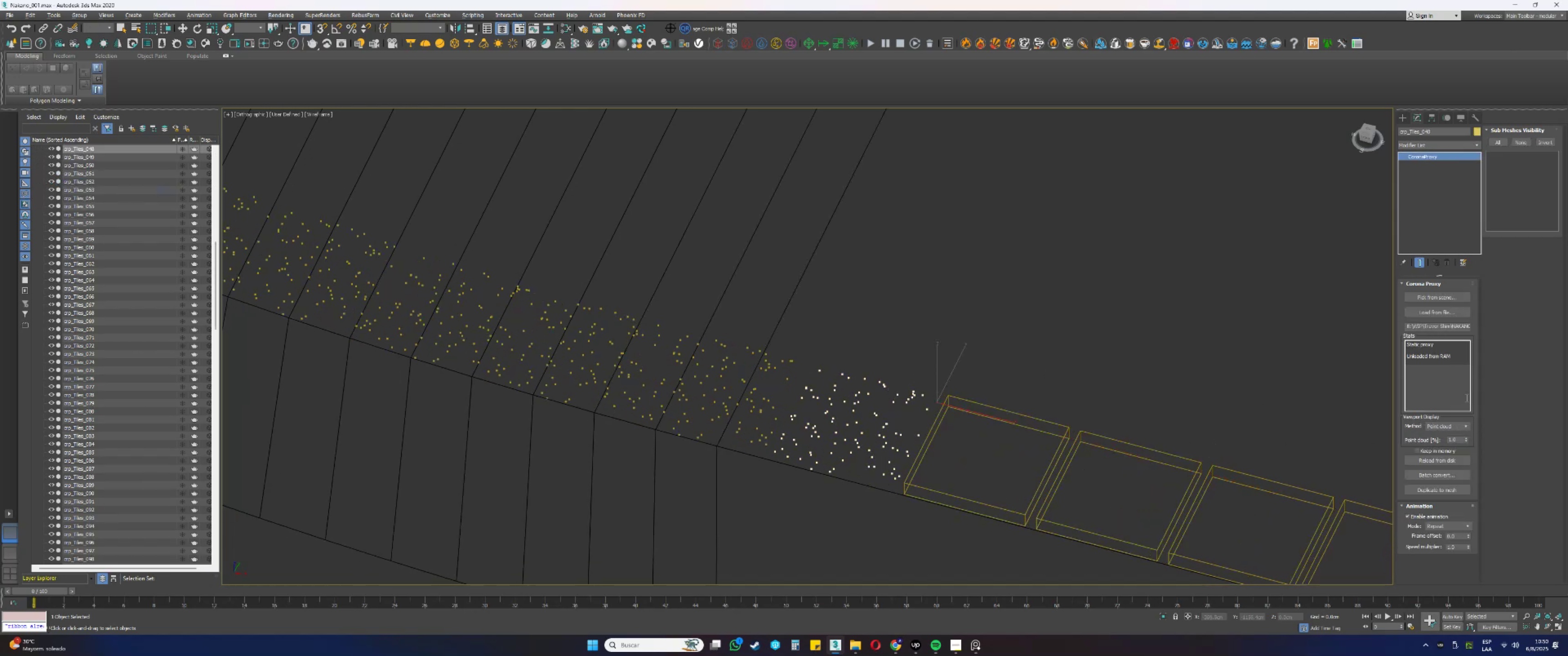 
left_click([1451, 421])
 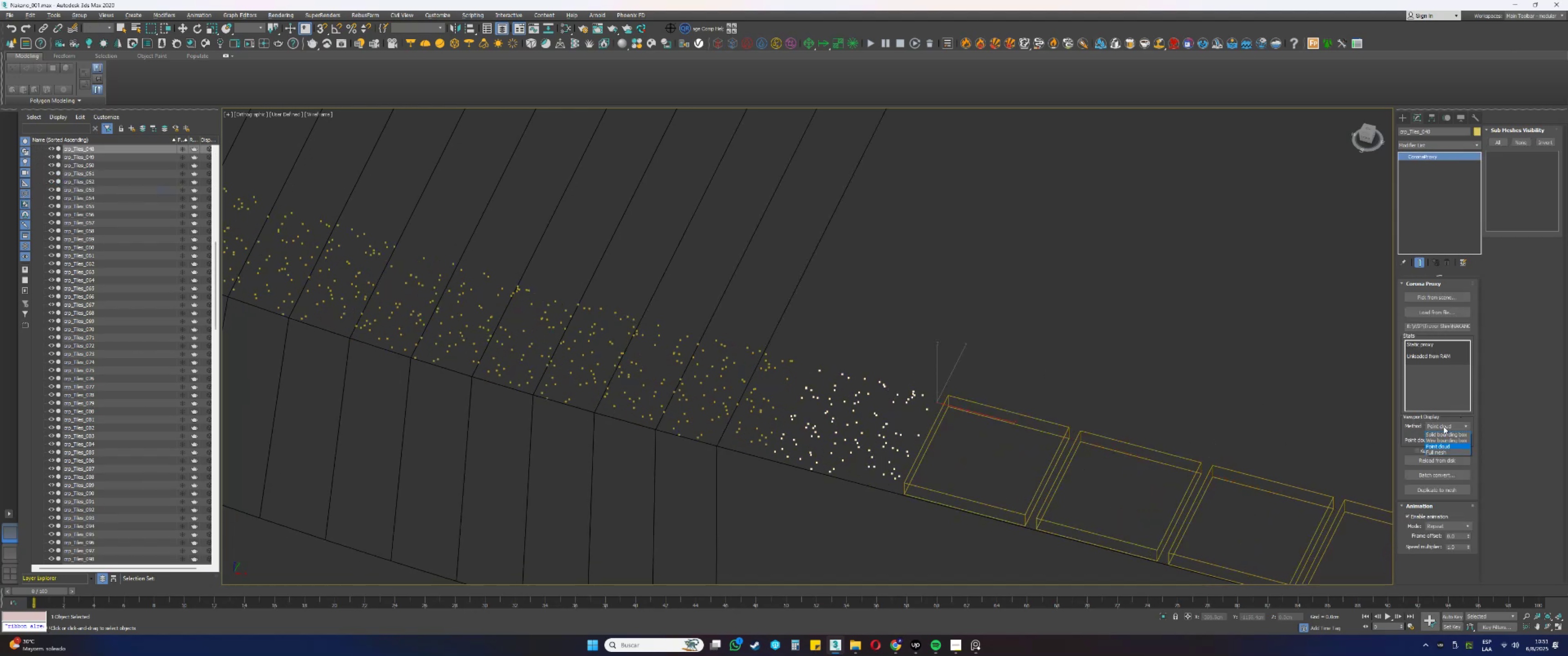 
triple_click([1439, 436])
 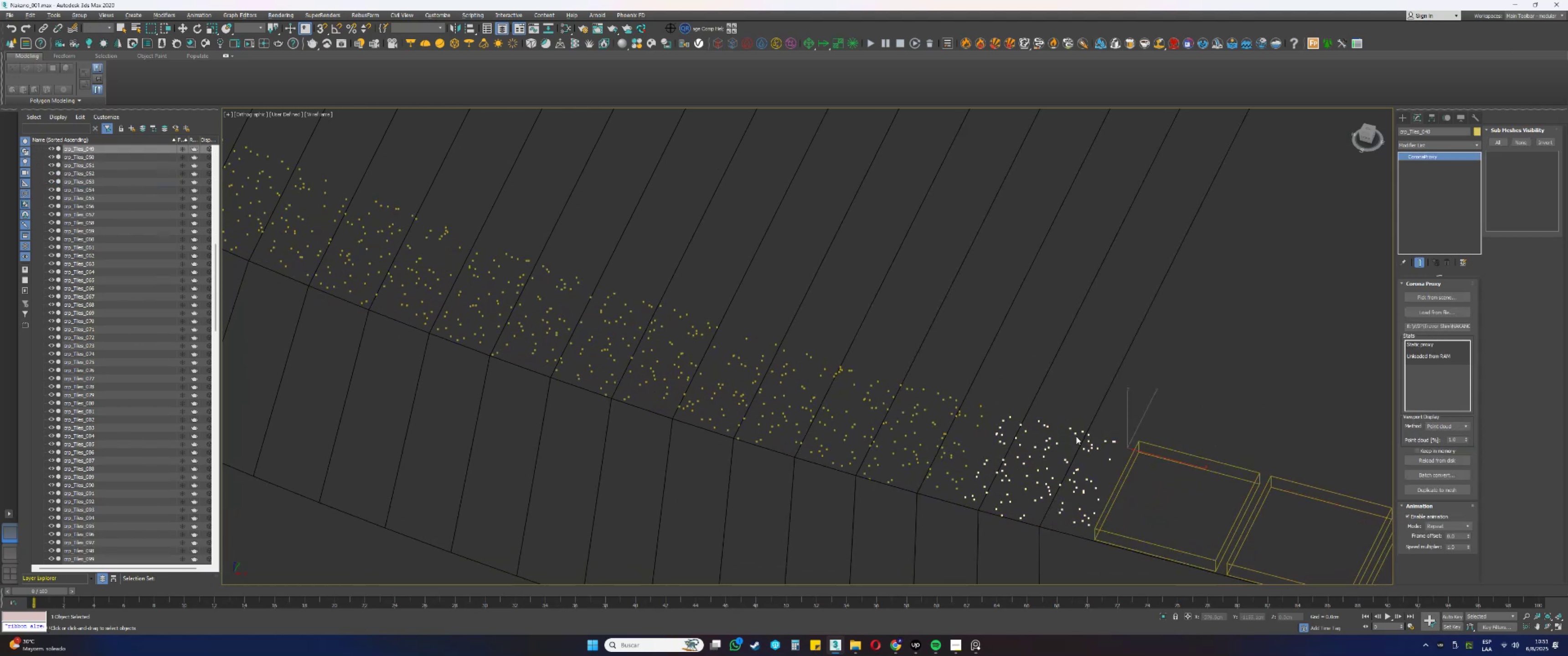 
left_click([1436, 424])
 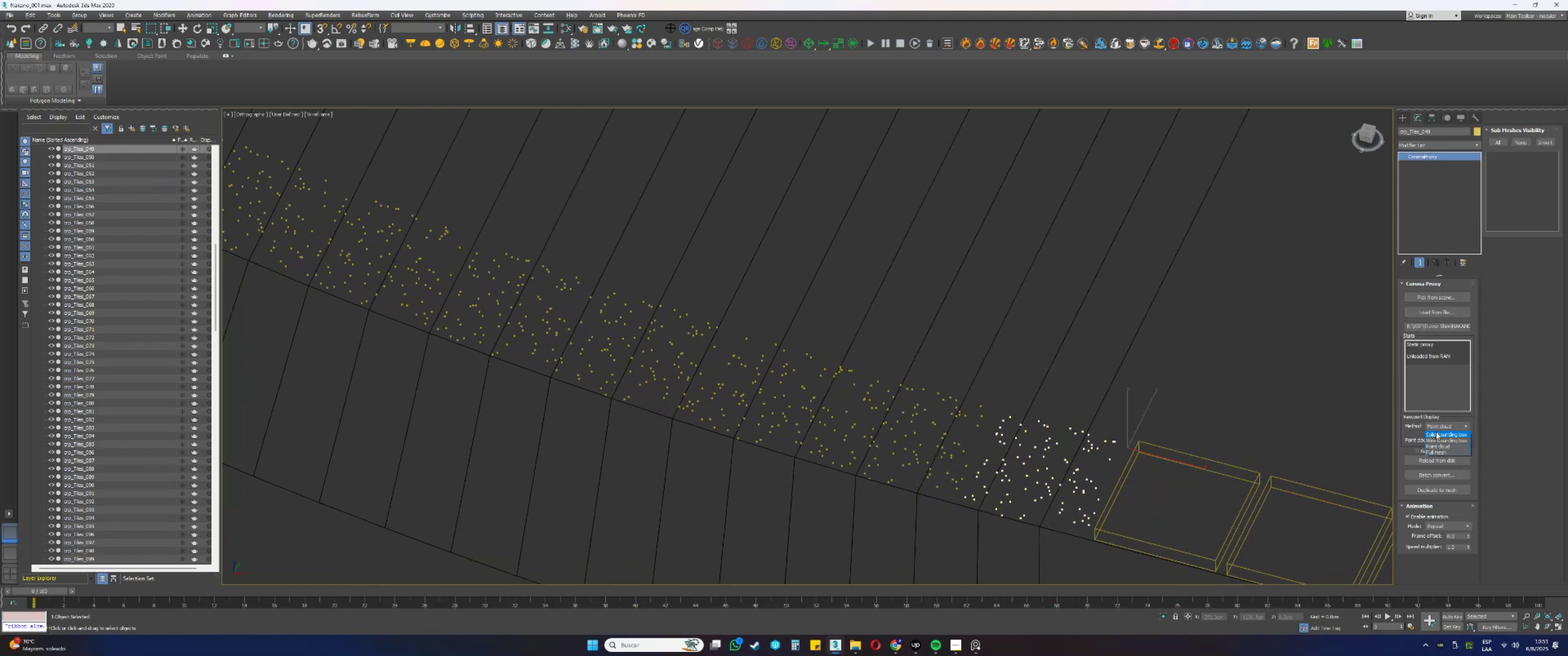 
left_click([1436, 435])
 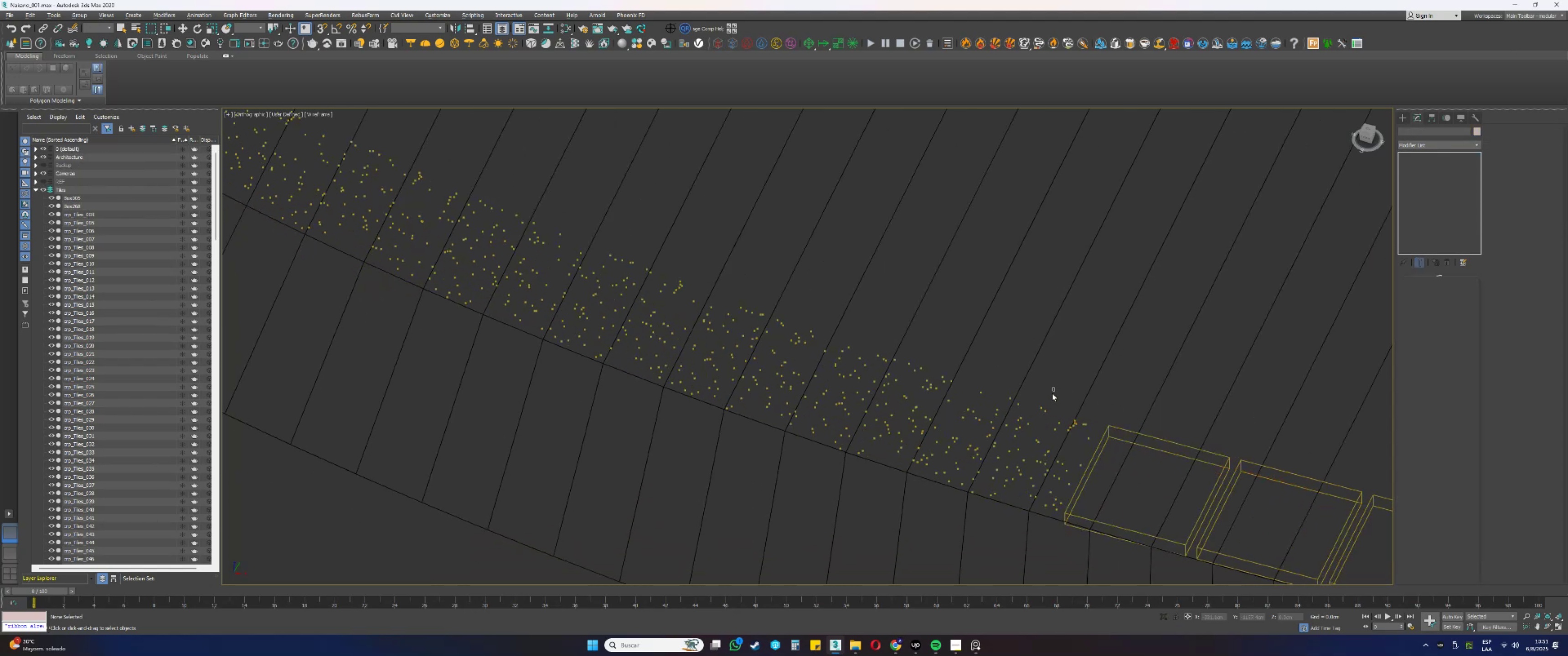 
wait(6.04)
 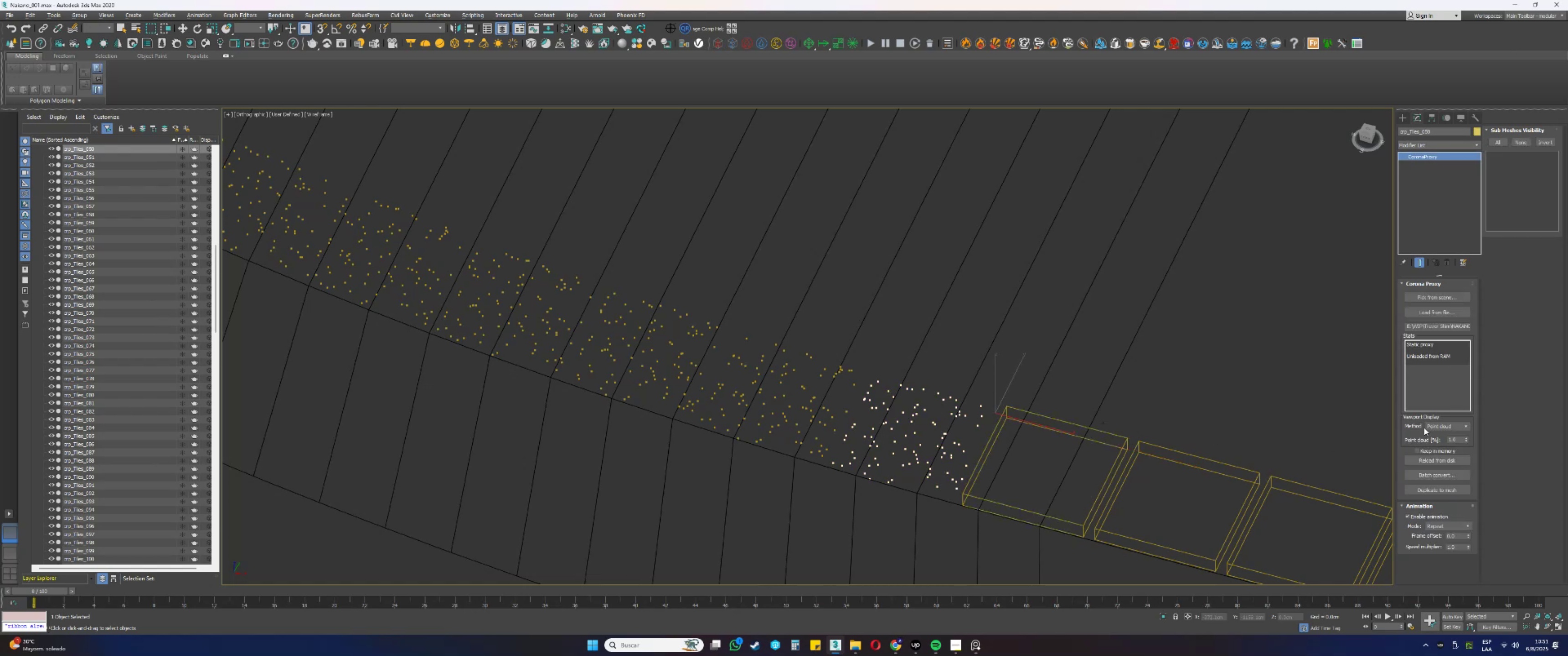 
double_click([1436, 436])
 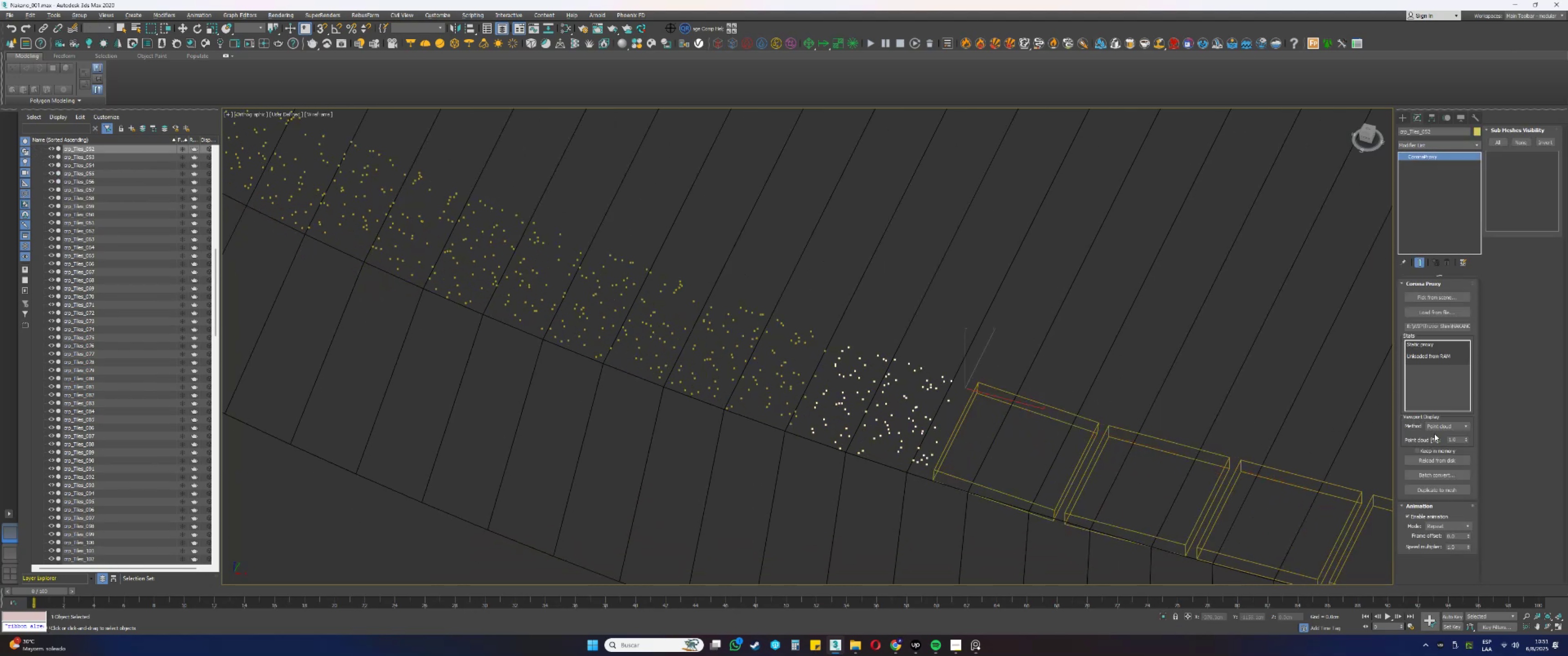 
double_click([1440, 434])
 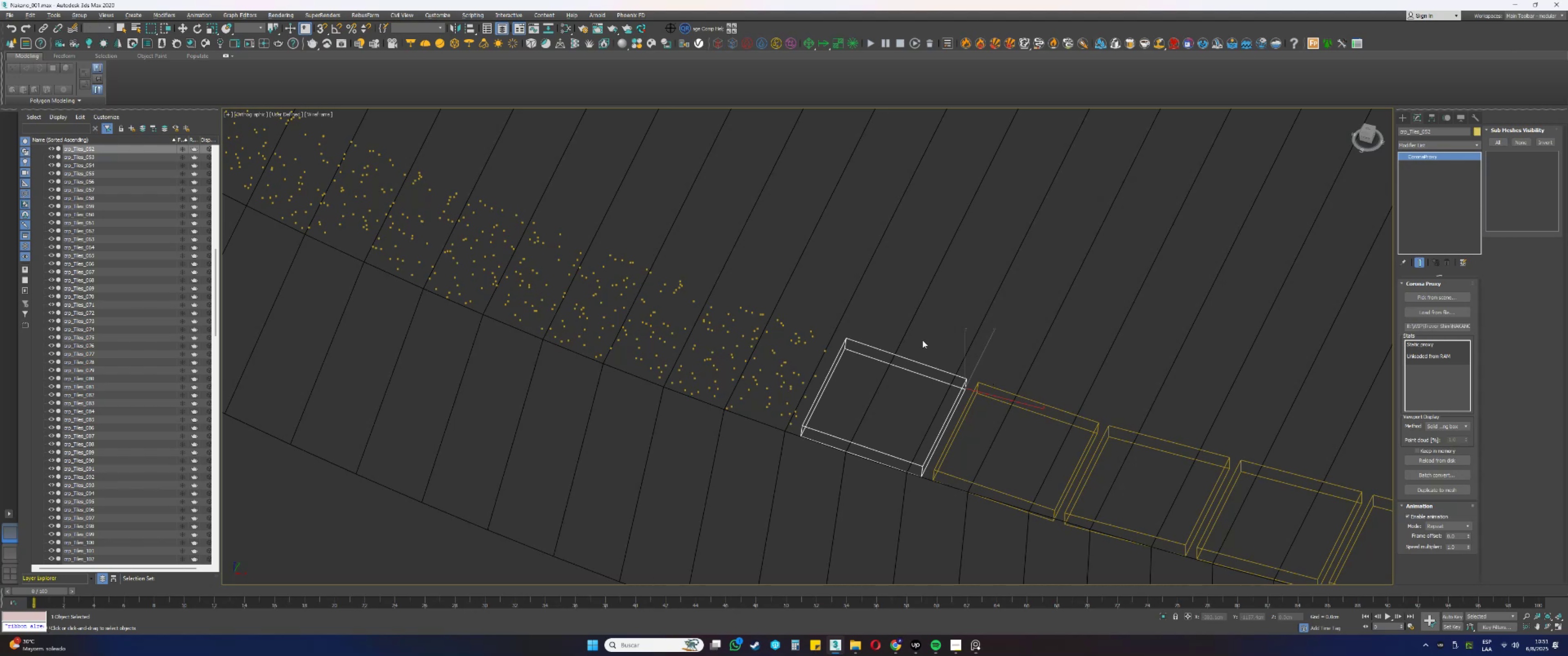 
wait(13.53)
 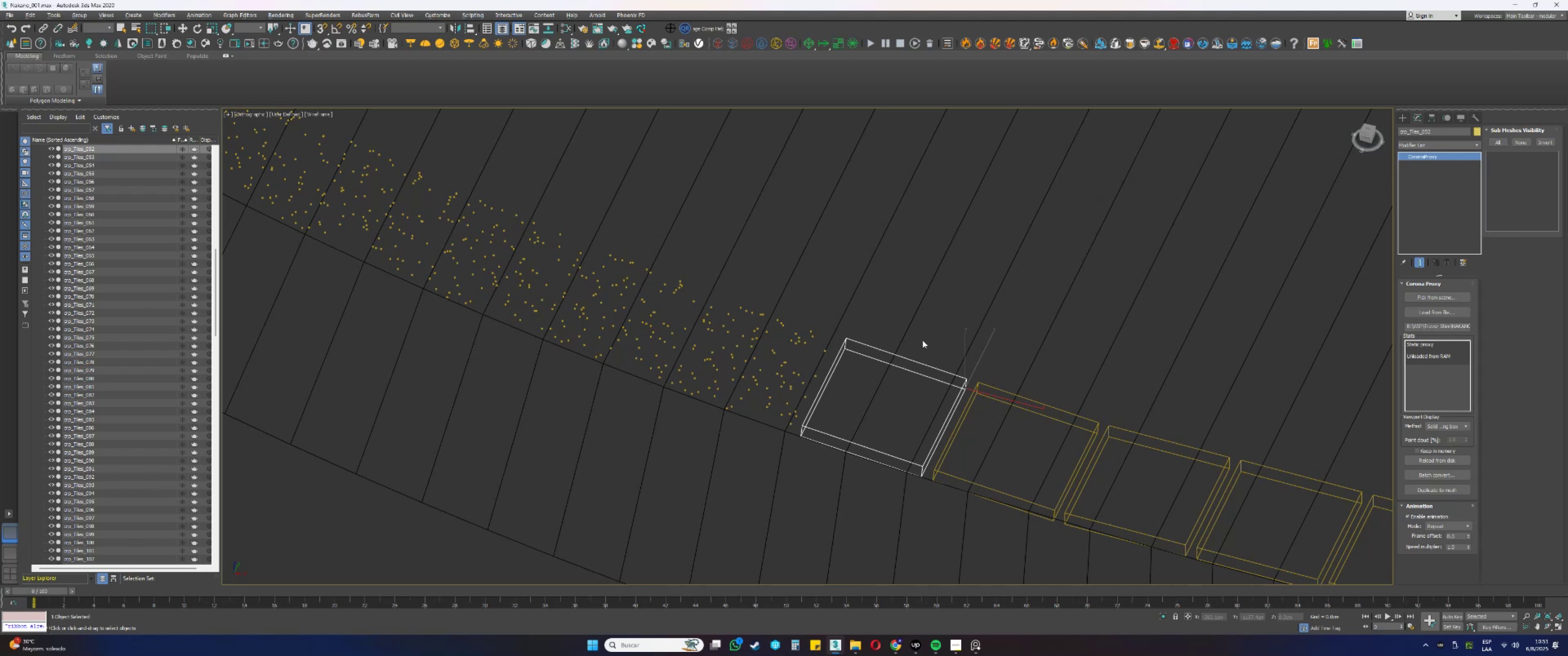 
double_click([1435, 435])
 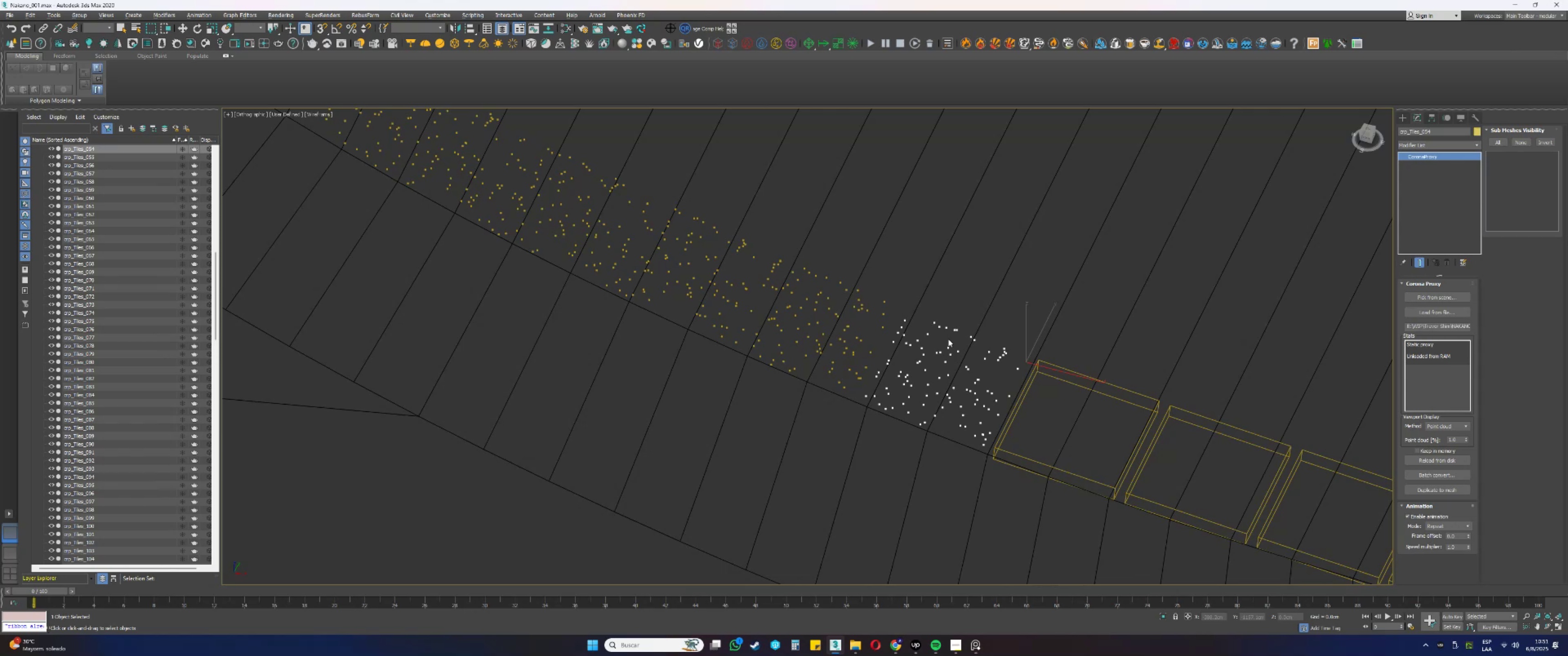 
wait(14.3)
 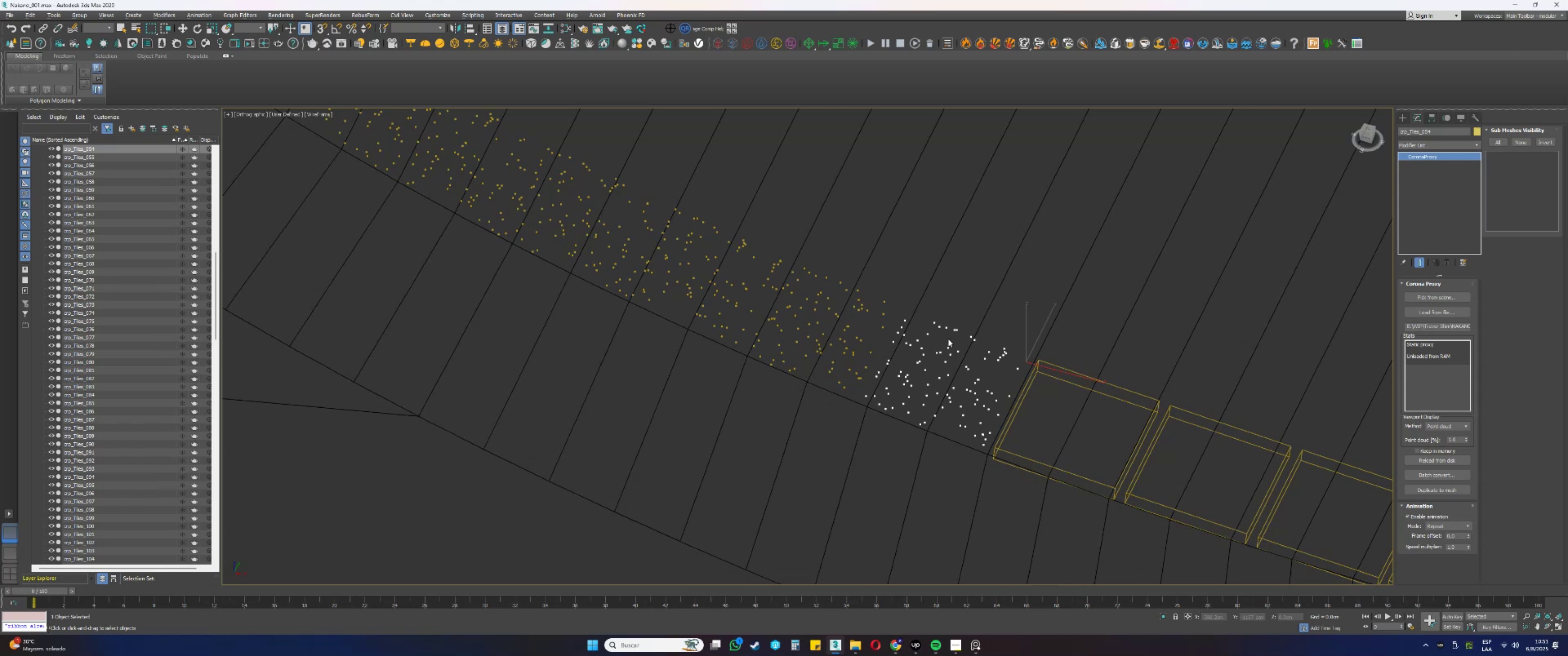 
double_click([1439, 434])
 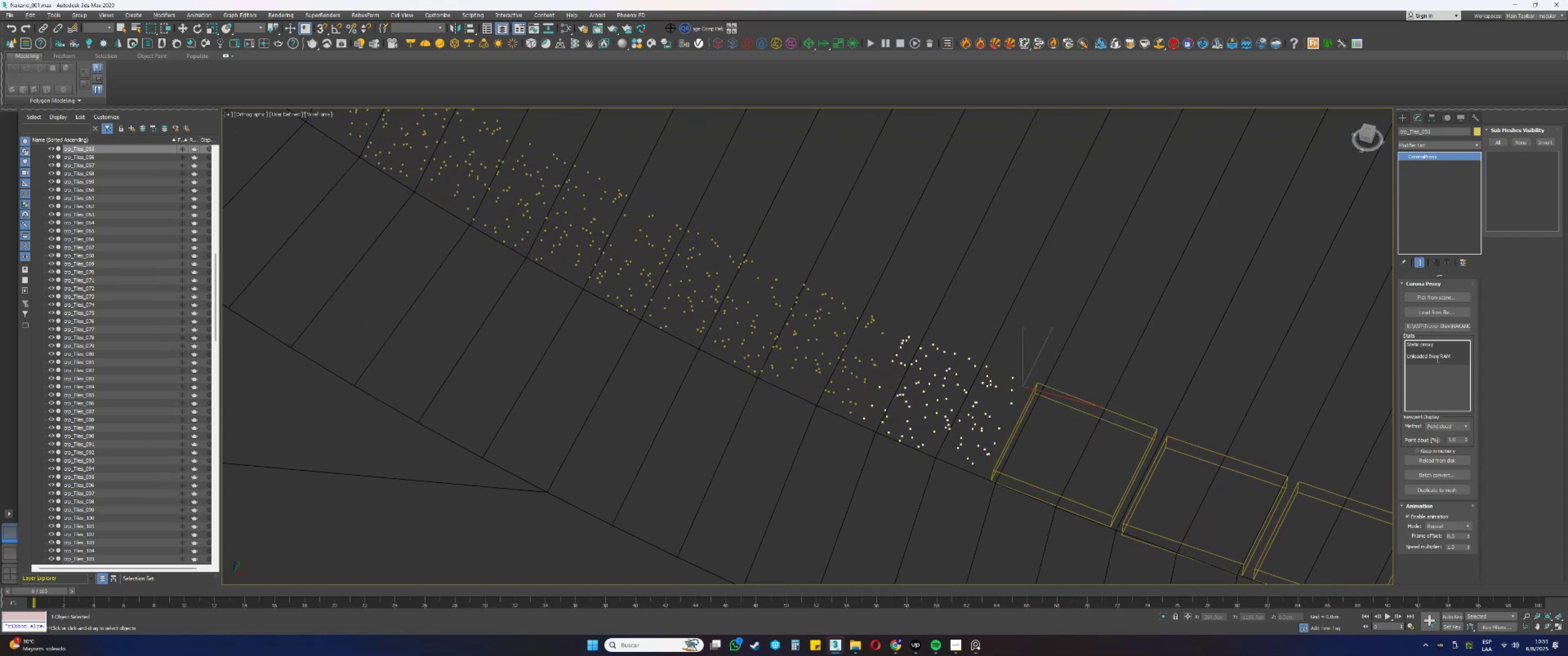 
left_click([1441, 424])
 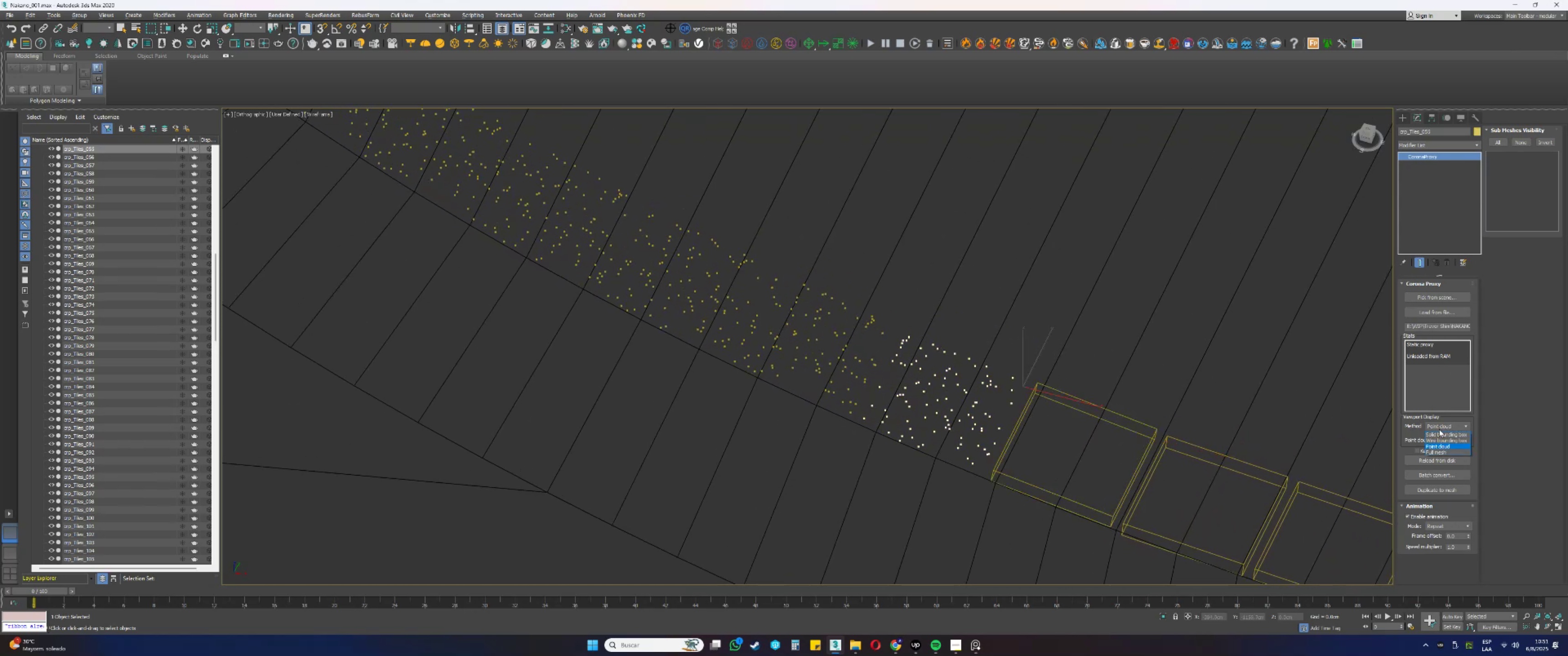 
left_click([1434, 433])
 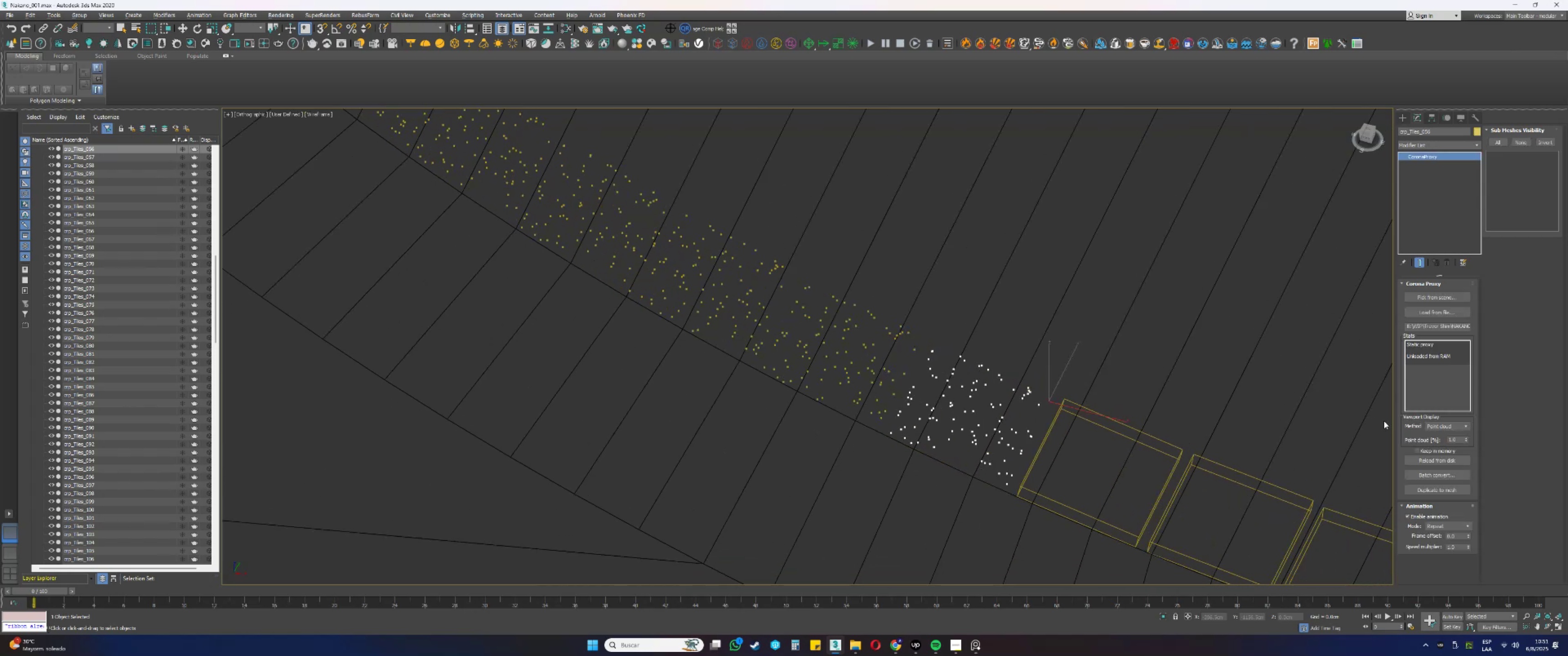 
left_click([1449, 426])
 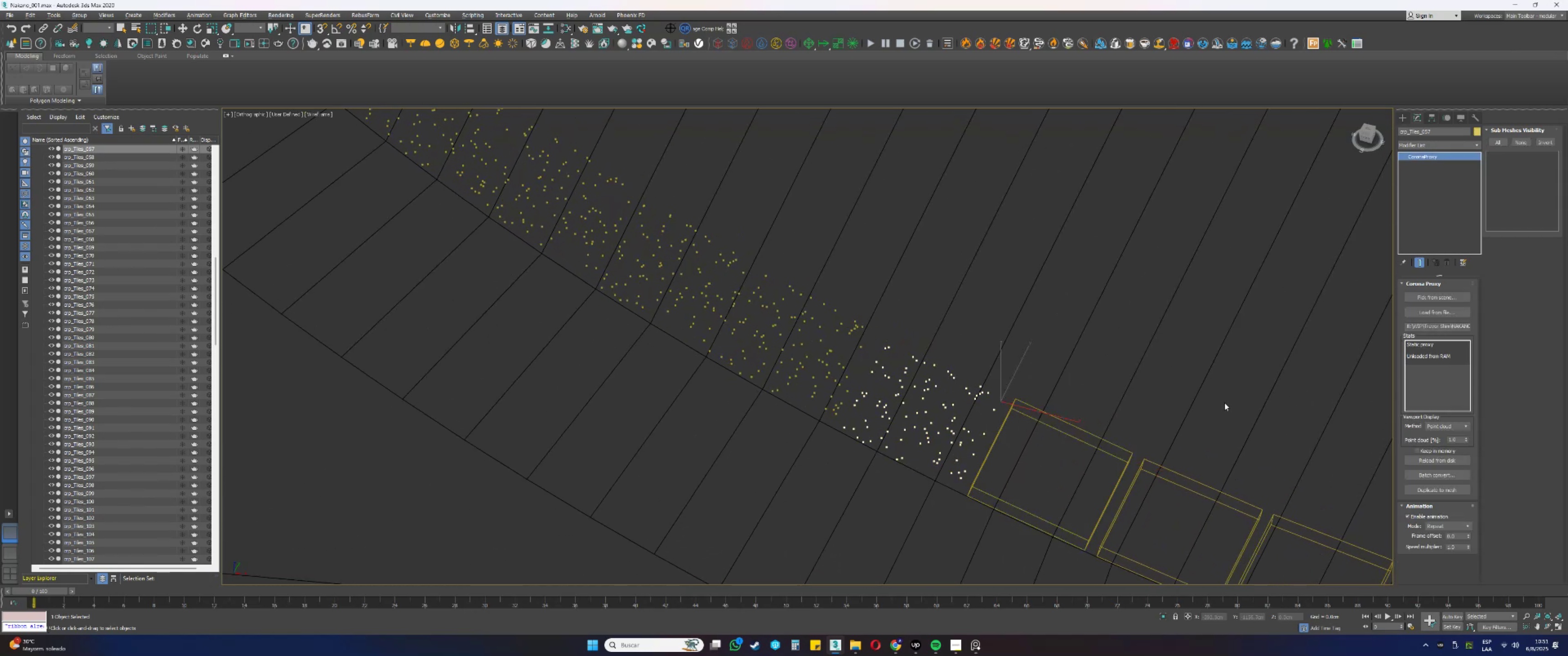 
wait(5.38)
 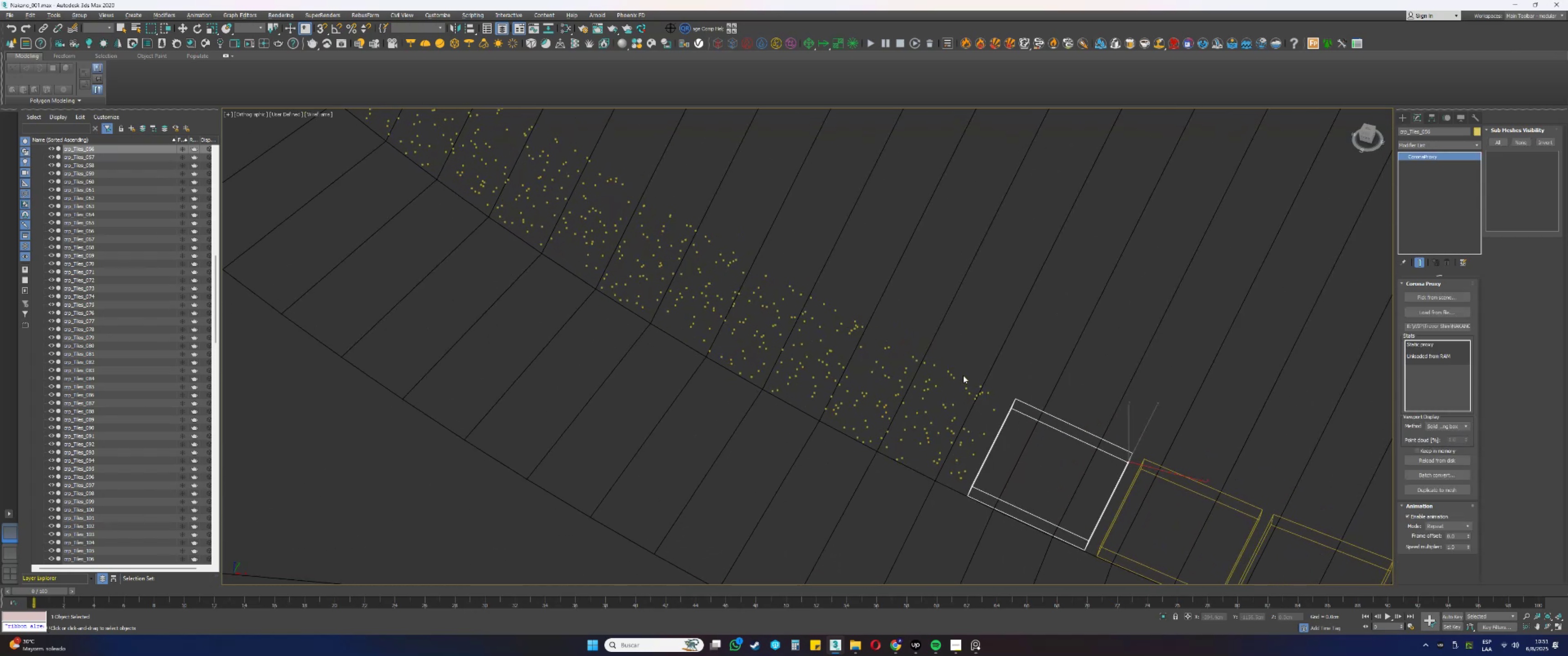 
double_click([1439, 435])
 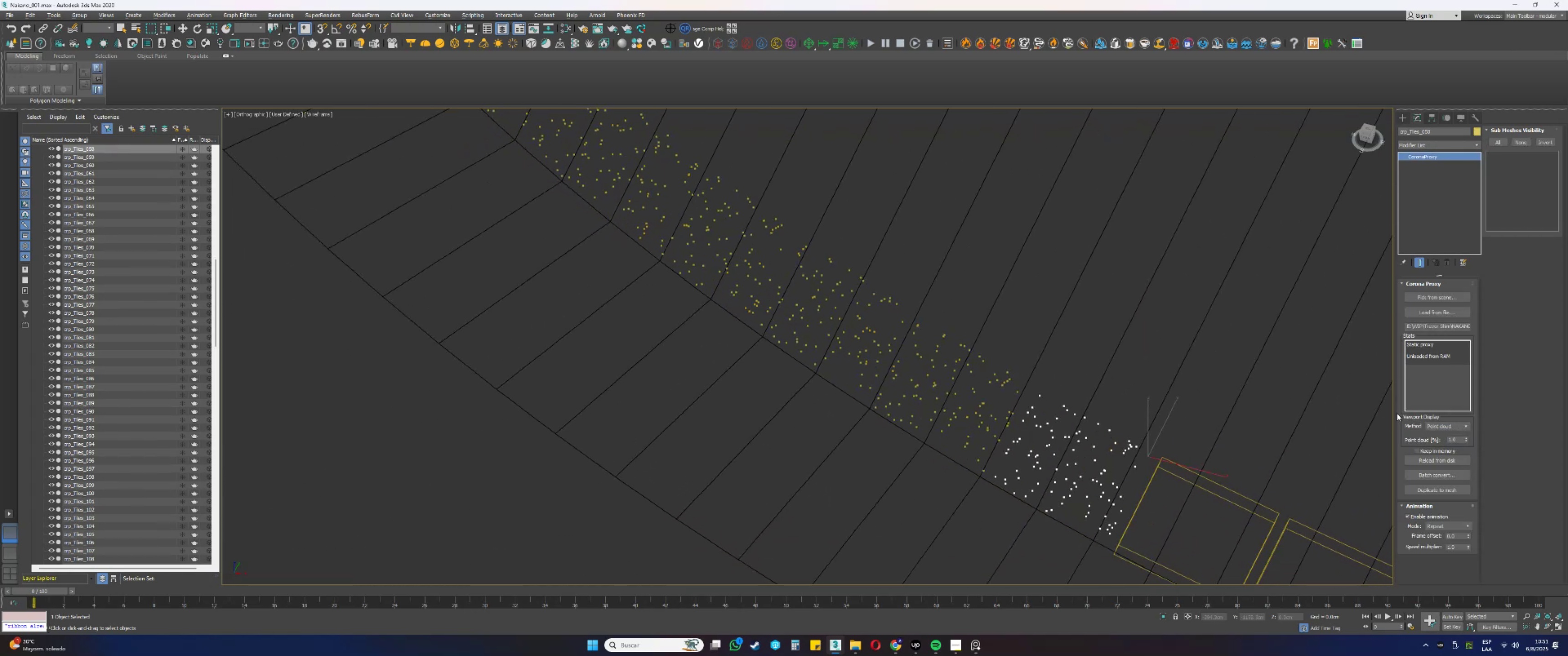 
double_click([1438, 434])
 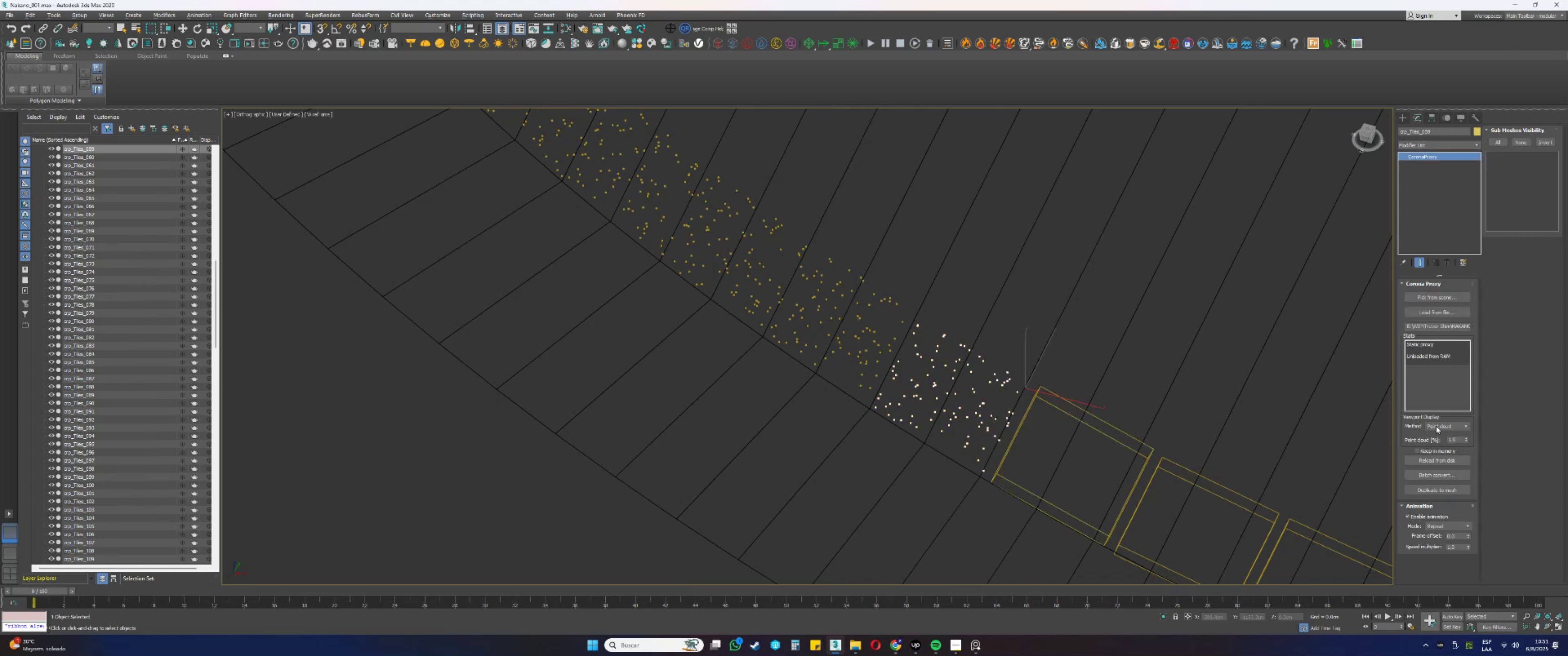 
left_click([1433, 433])
 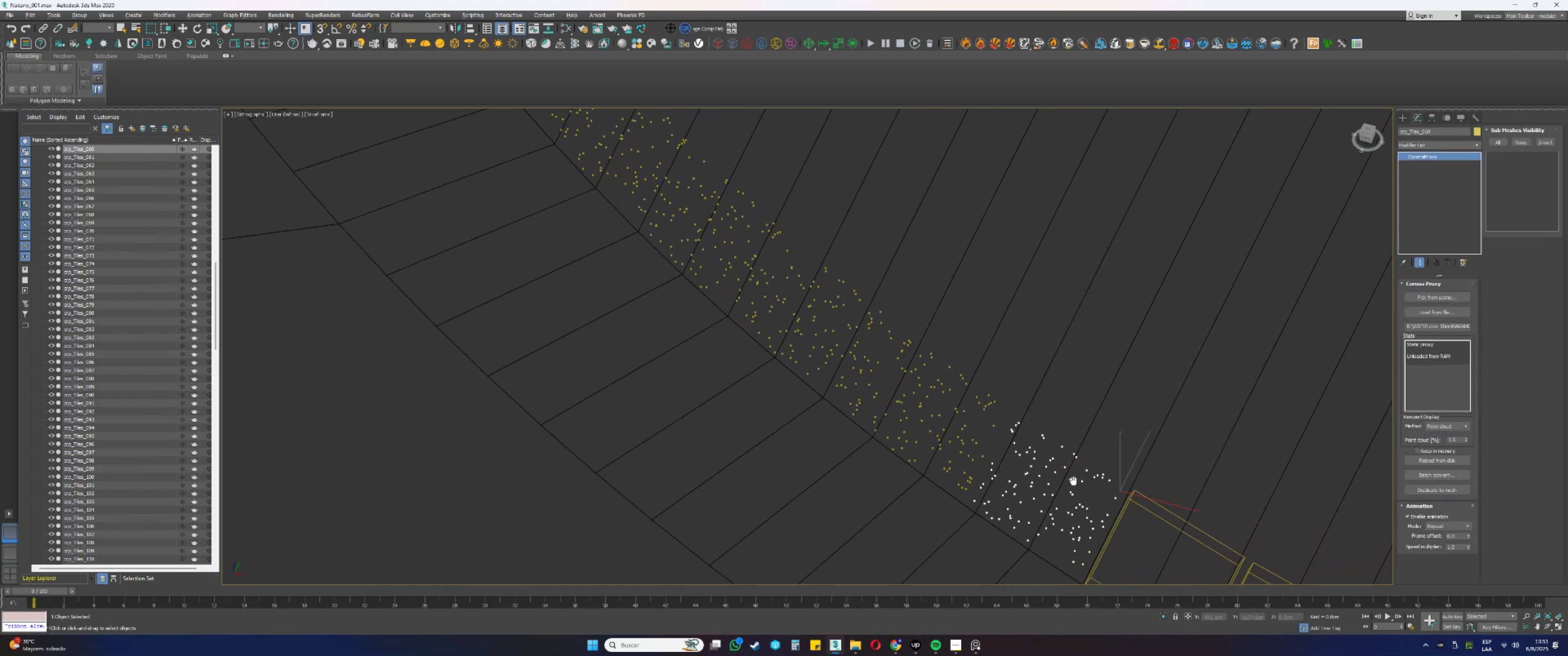 
left_click([1436, 427])
 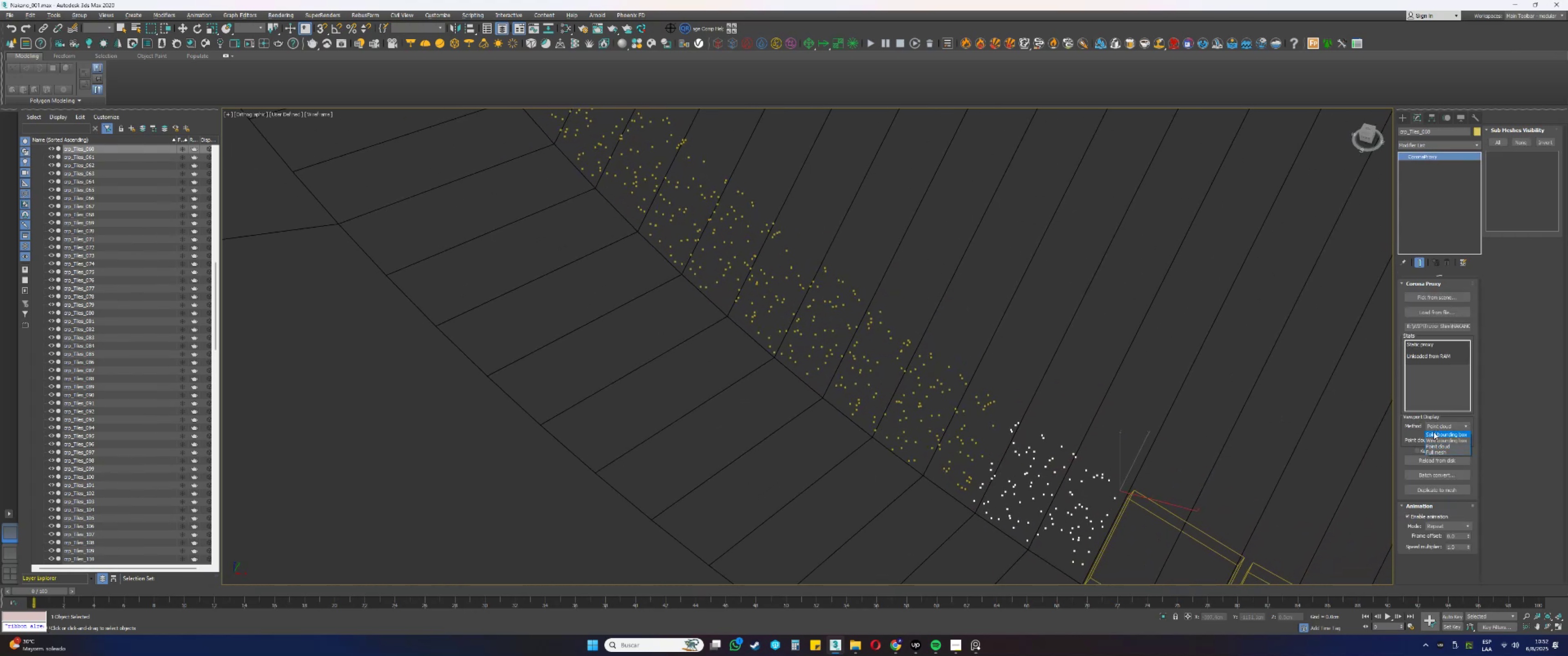 
left_click([1434, 432])
 